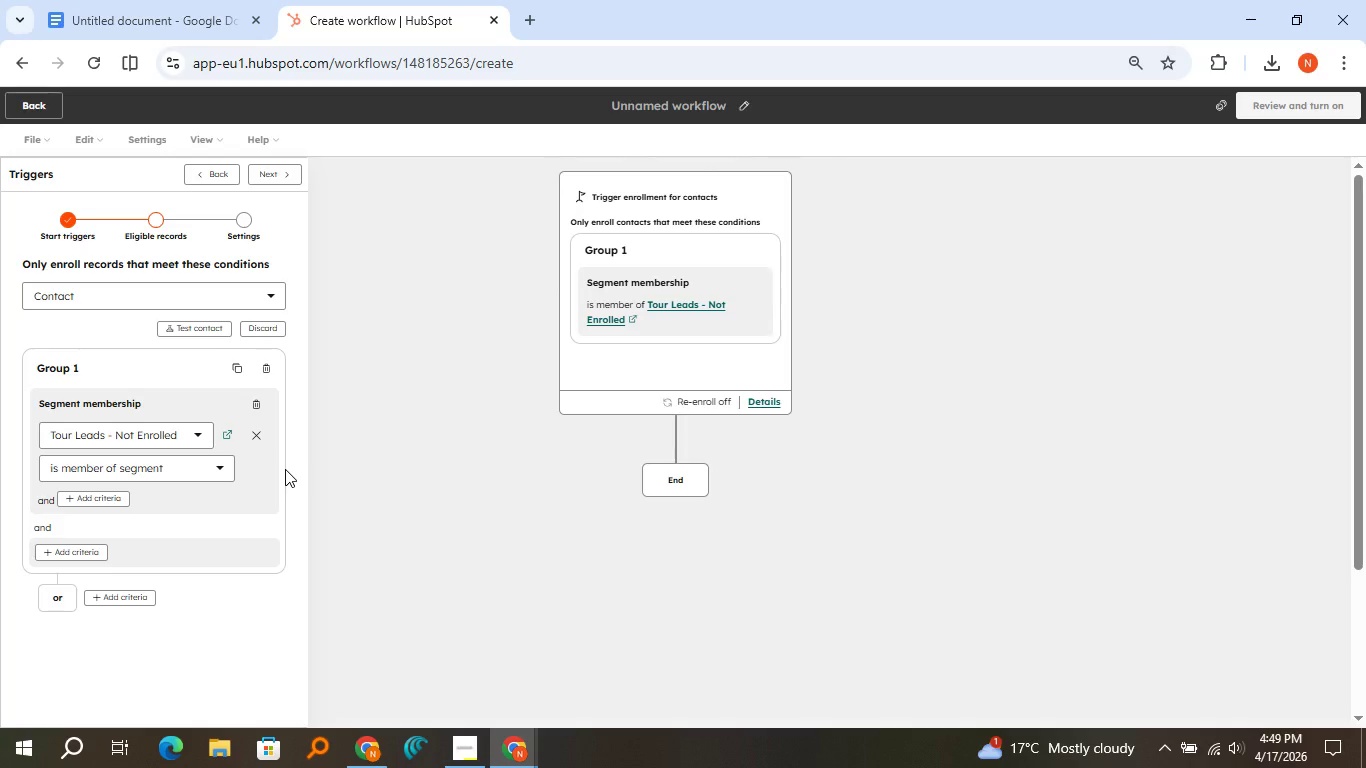 
wait(23.44)
 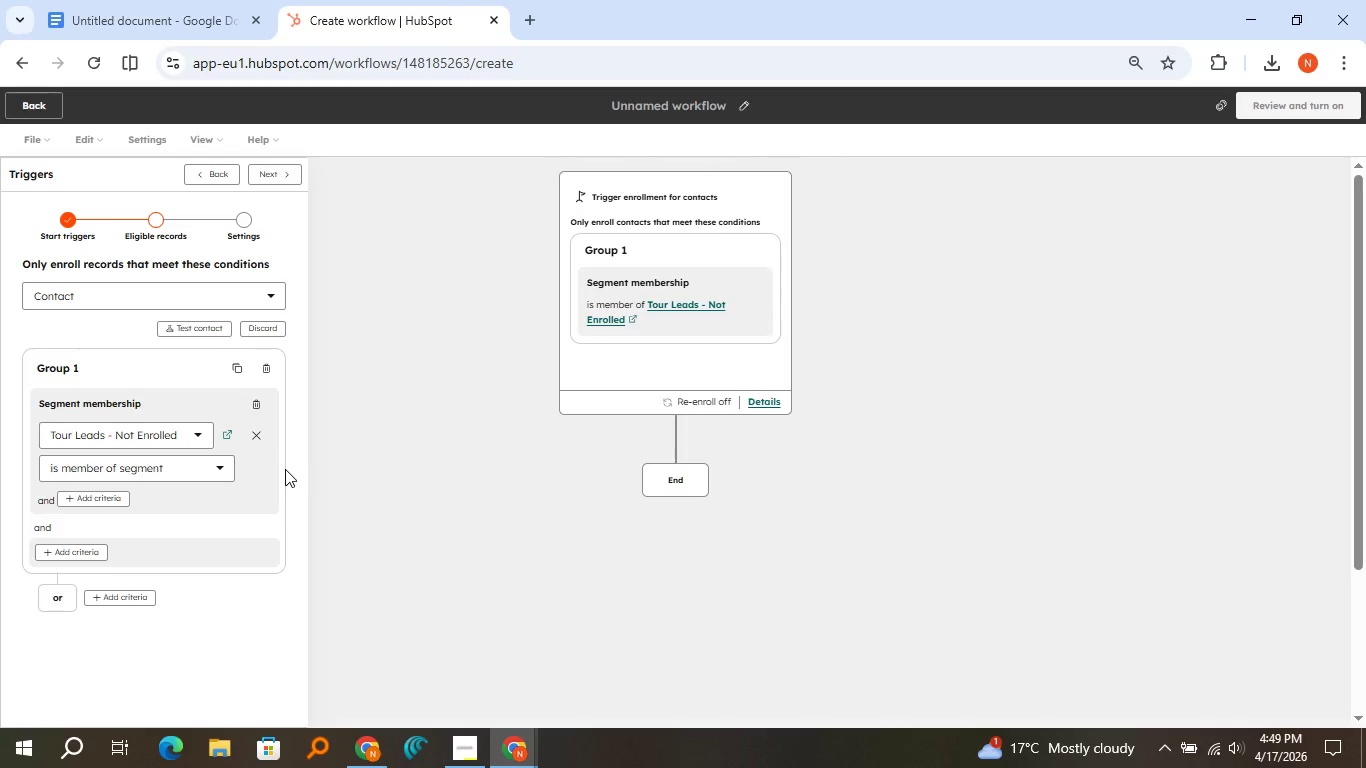 
left_click([265, 175])
 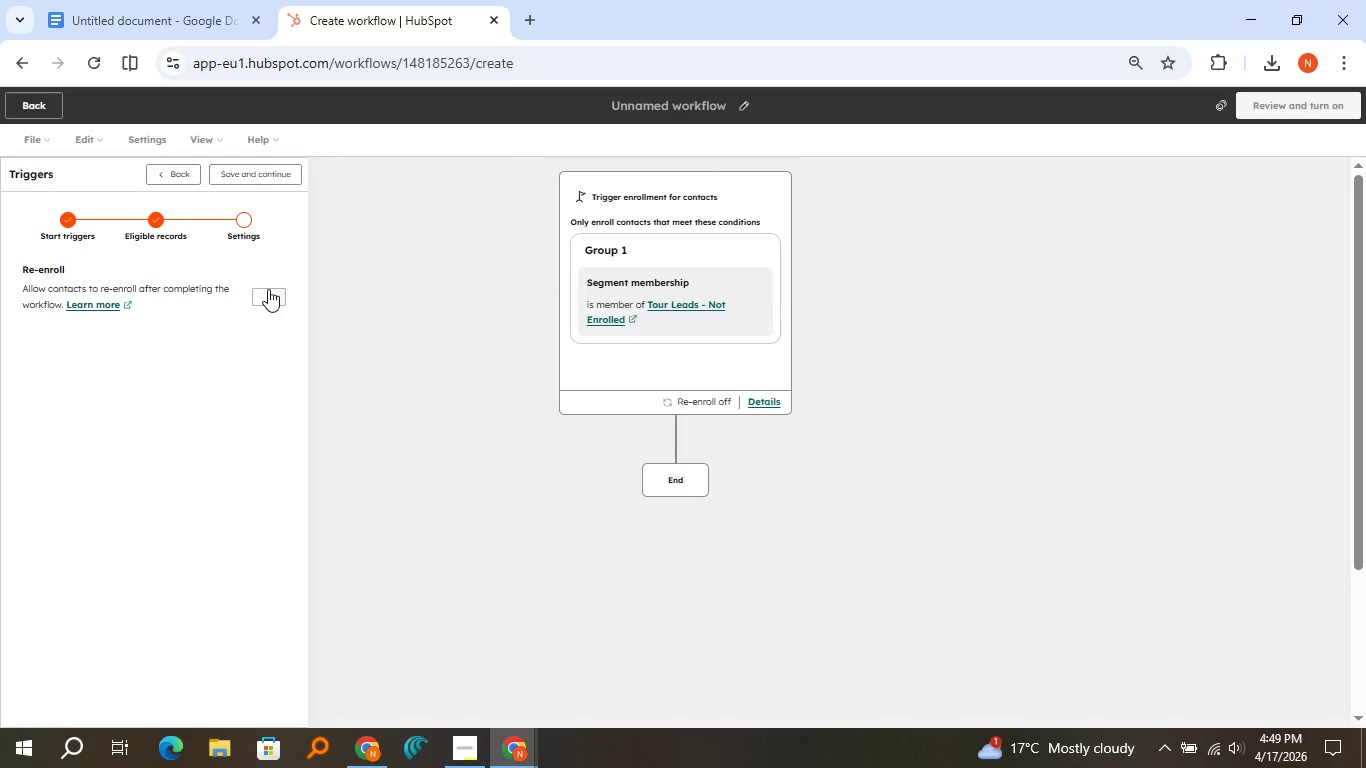 
left_click([267, 289])
 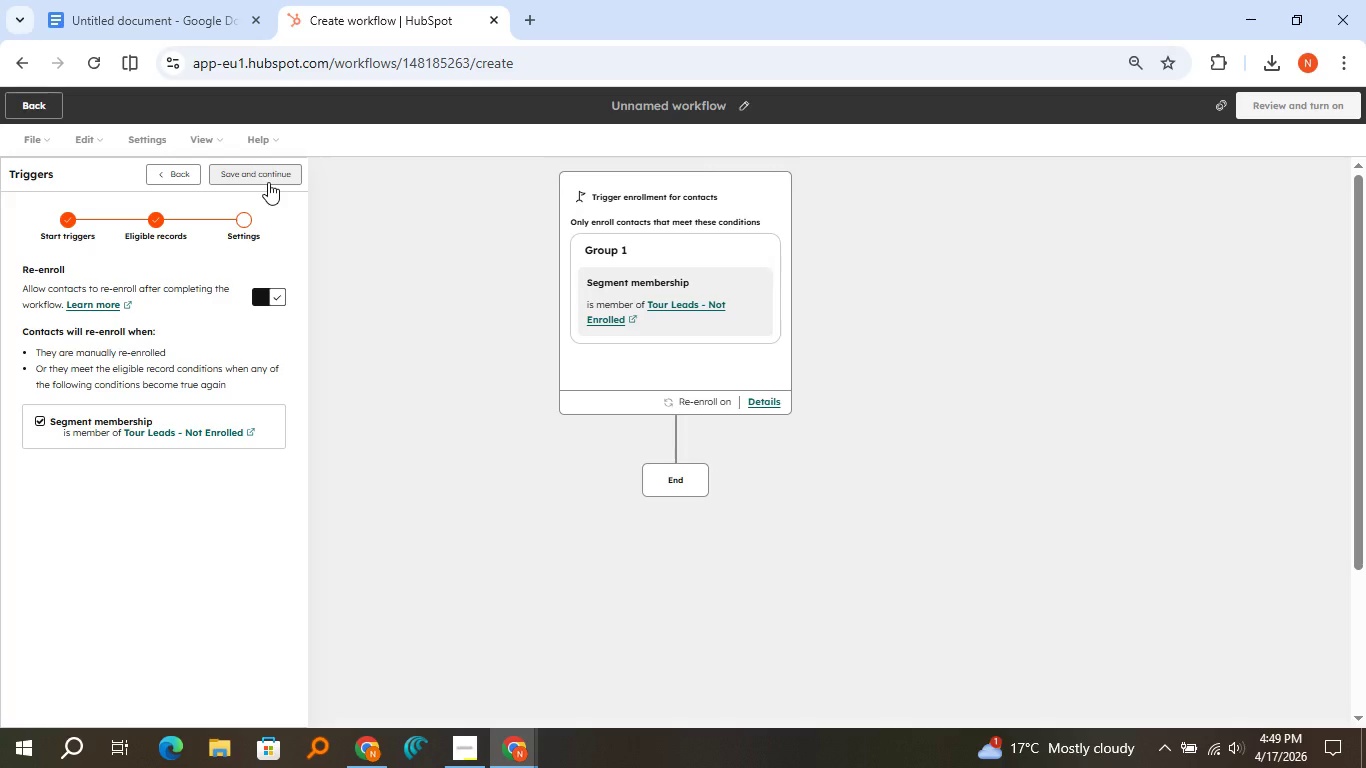 
left_click([268, 182])
 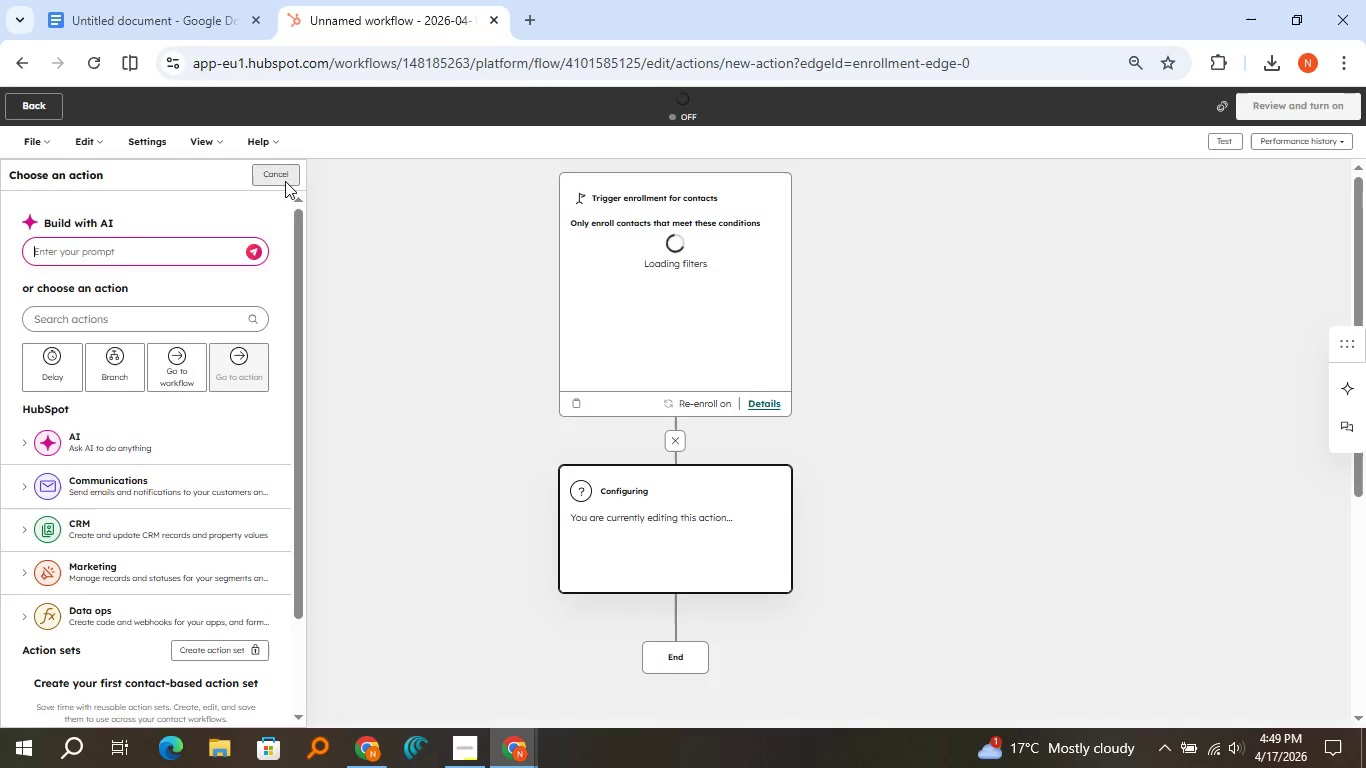 
wait(10.78)
 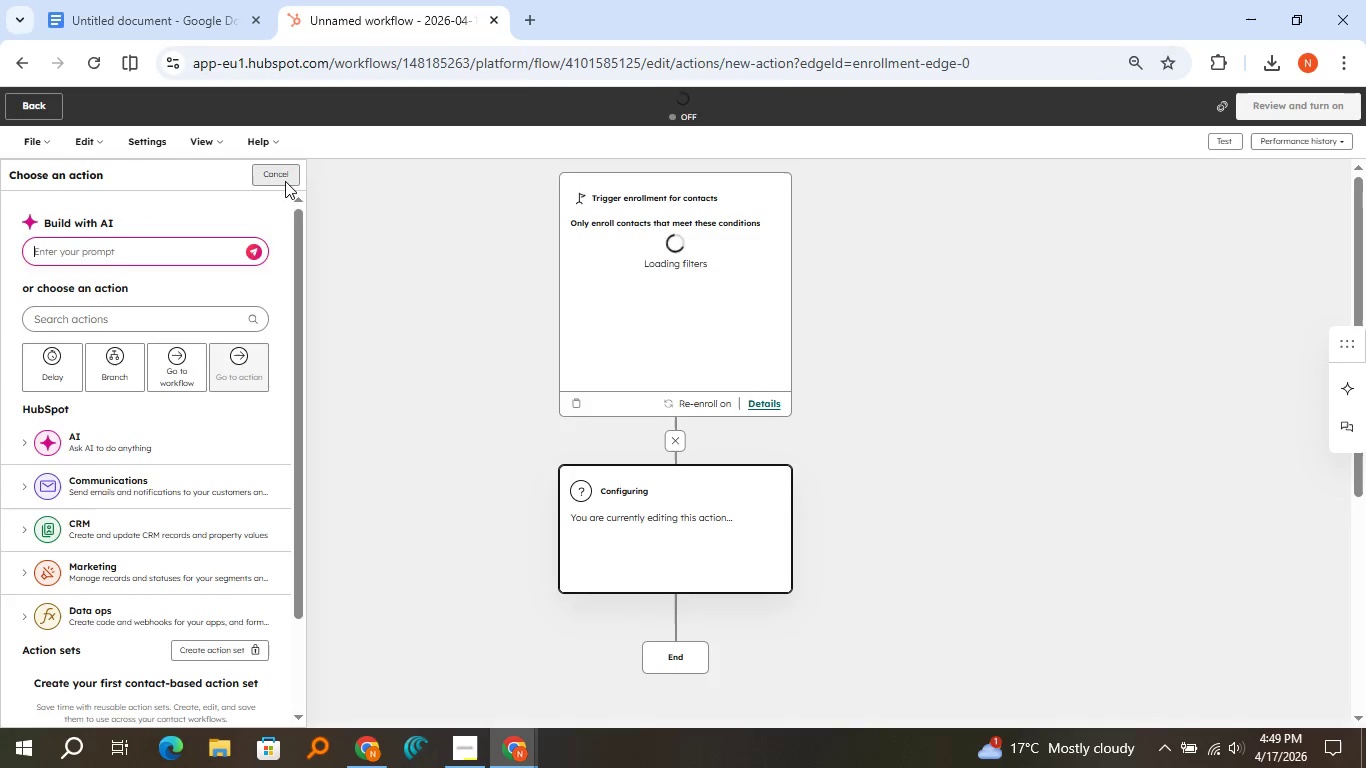 
left_click([143, 474])
 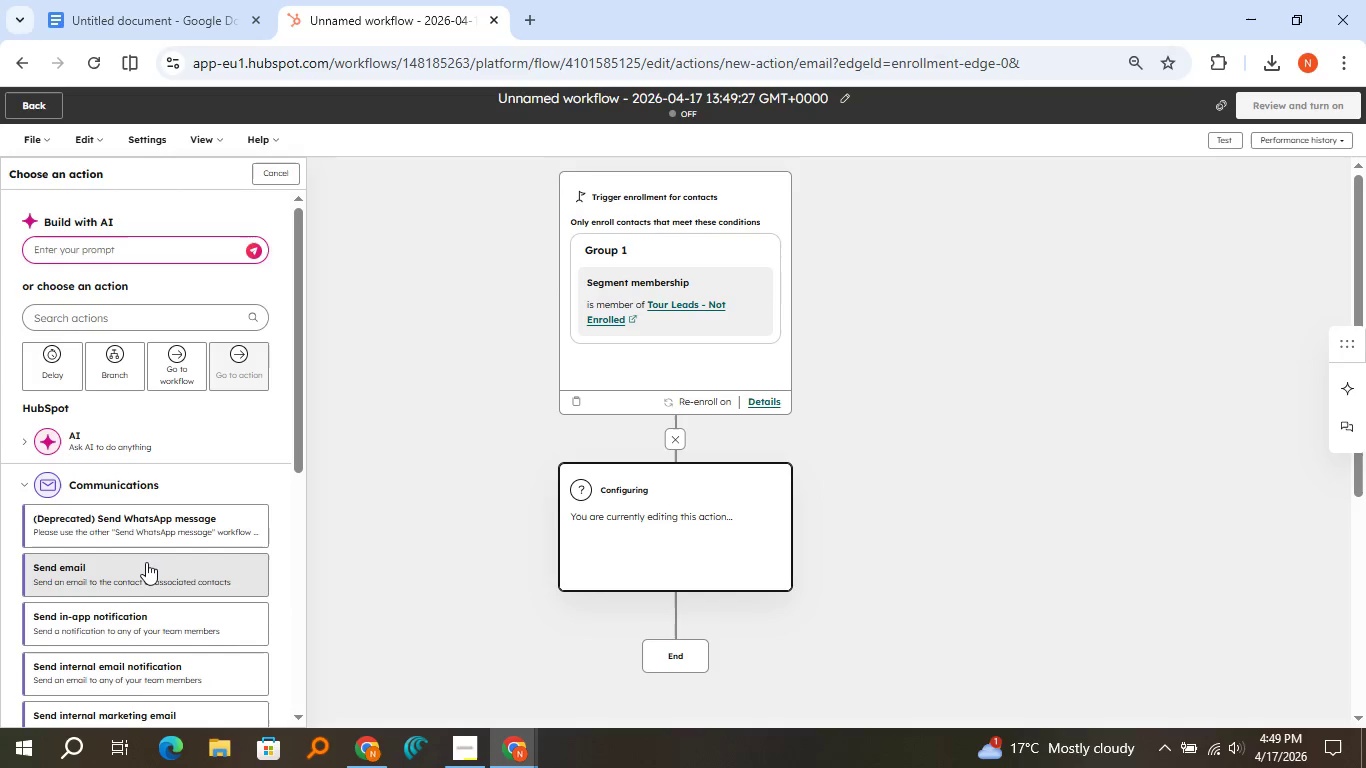 
left_click([143, 565])
 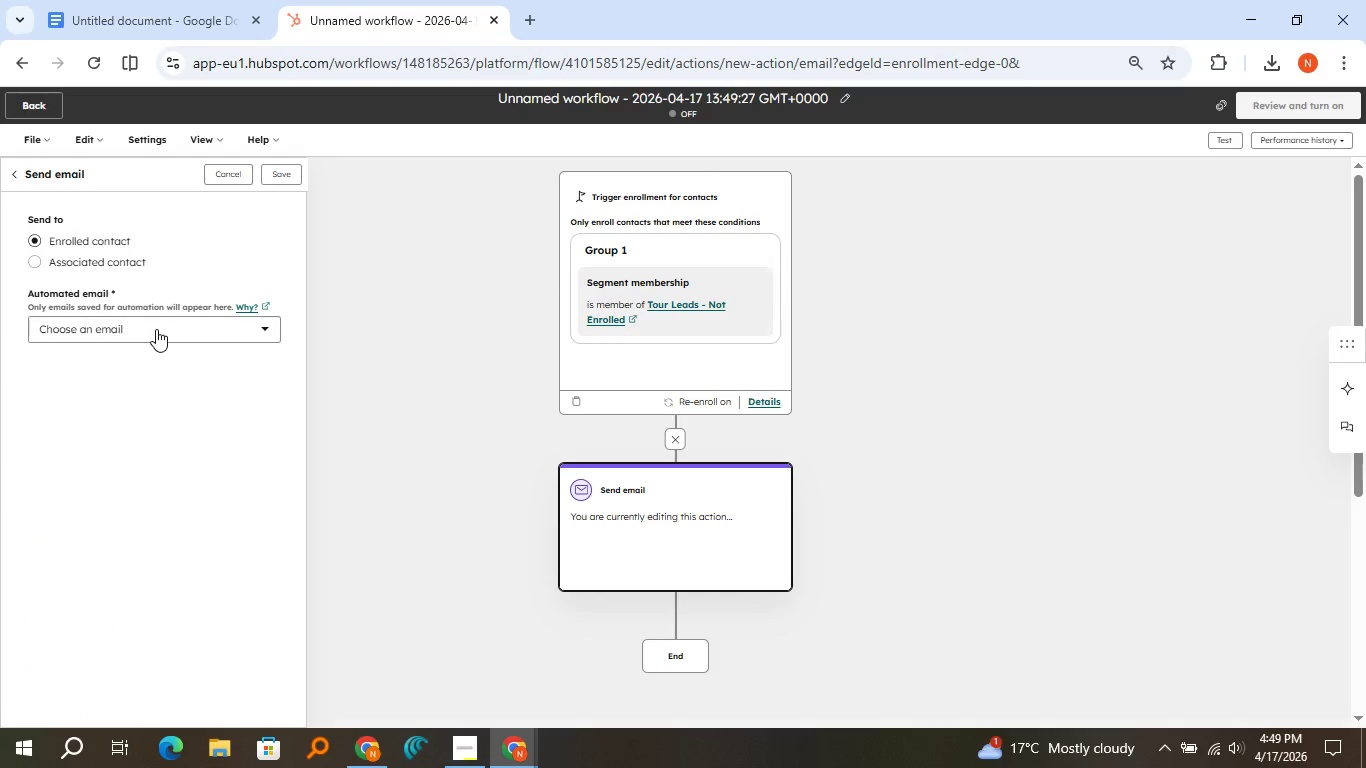 
left_click([156, 329])
 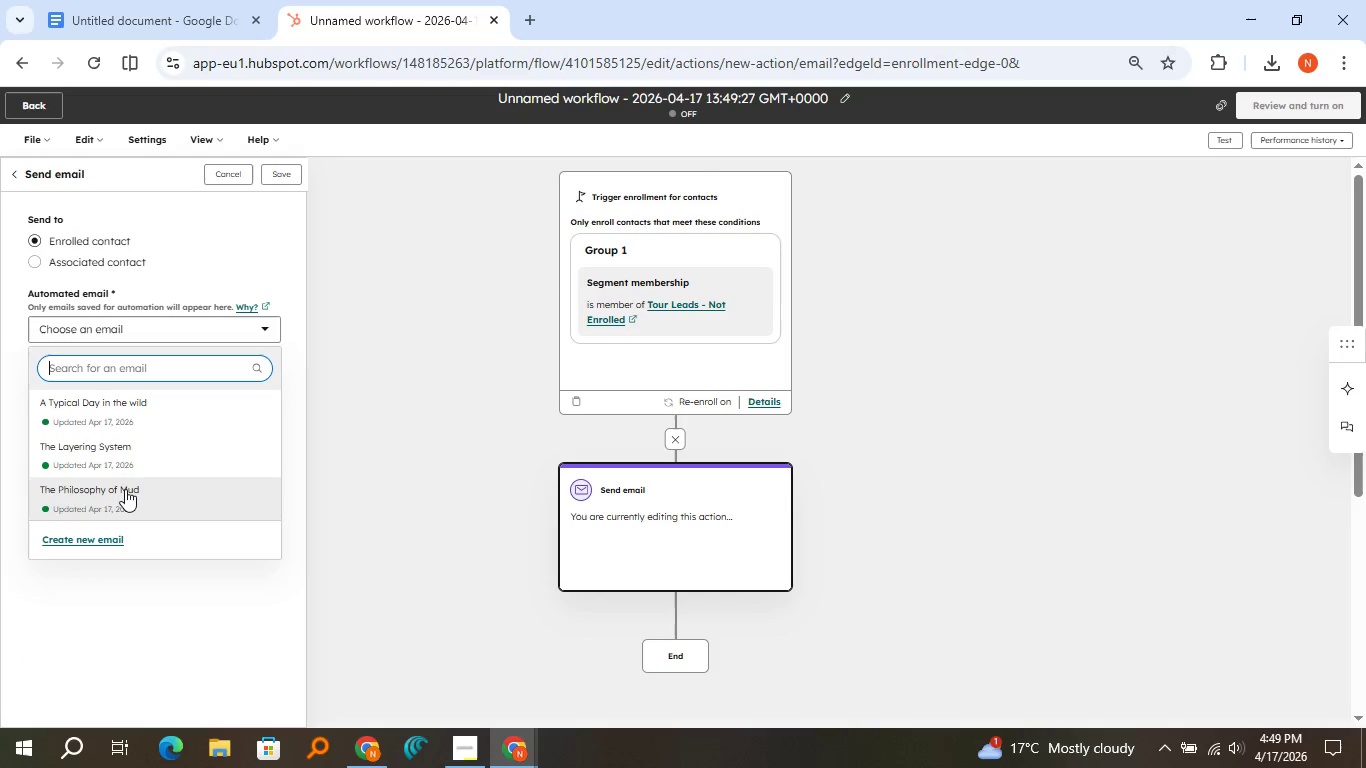 
left_click([125, 489])
 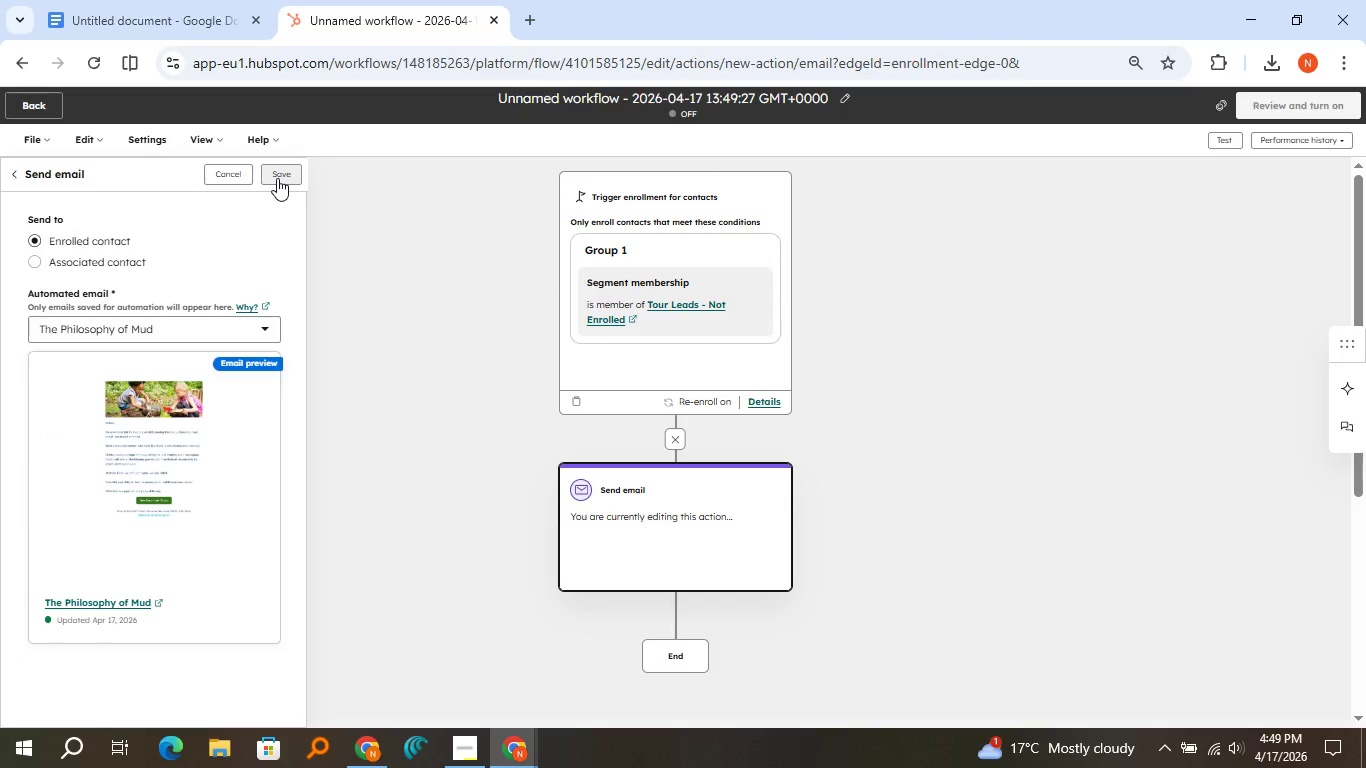 
left_click([277, 178])
 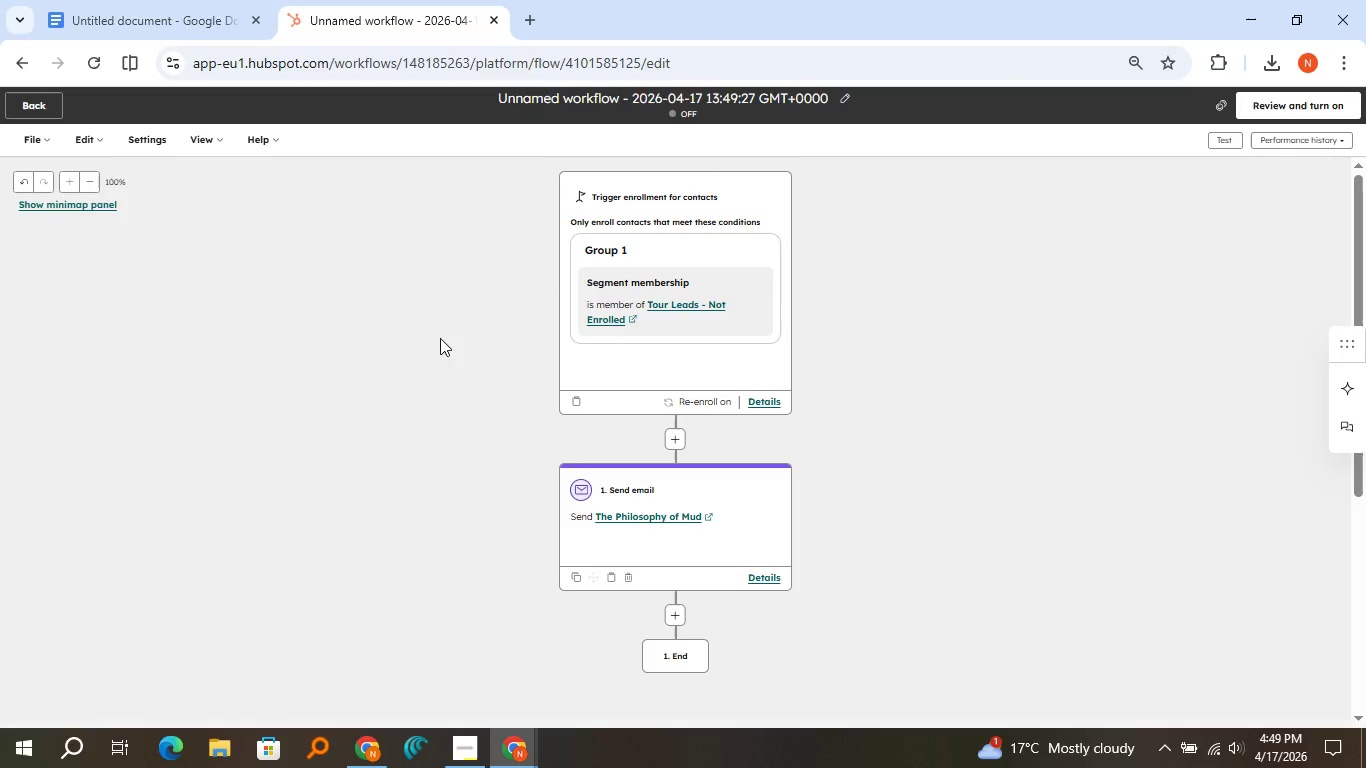 
wait(6.81)
 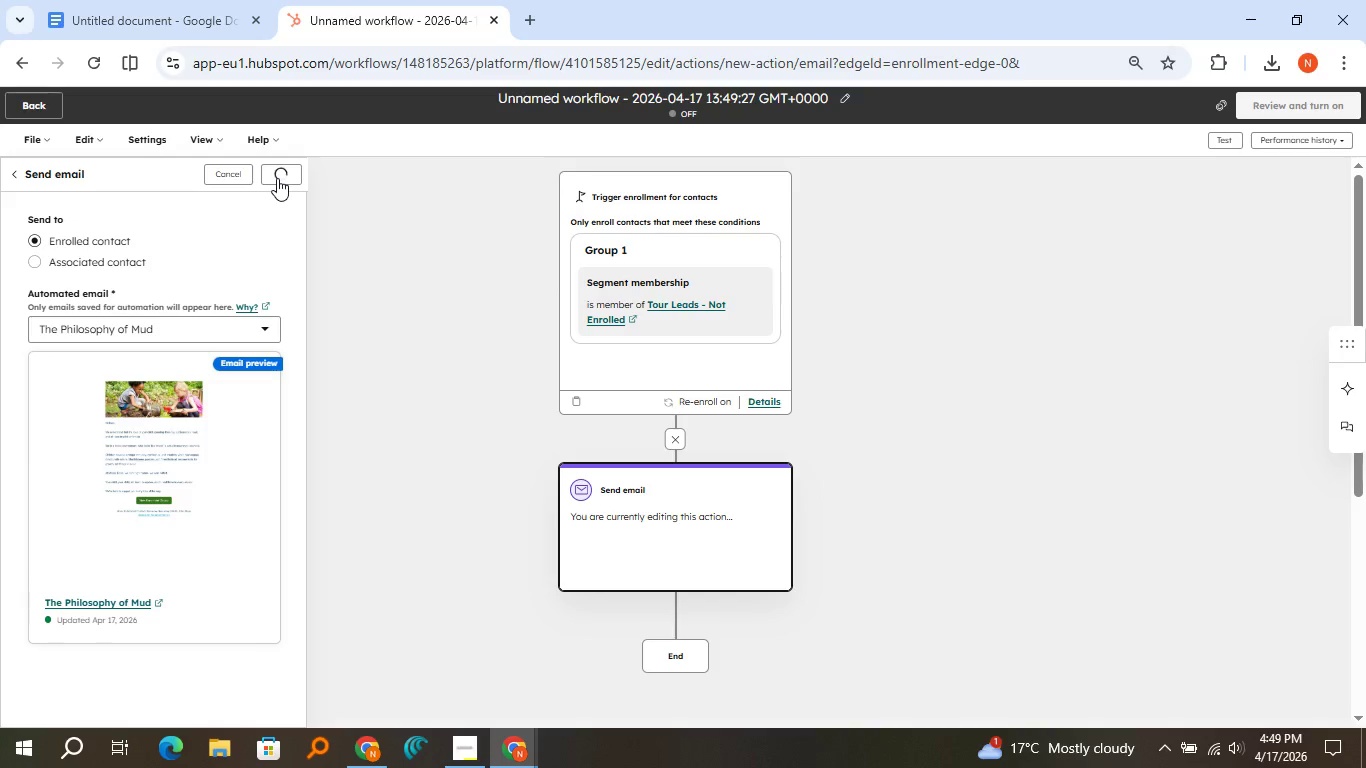 
left_click([669, 609])
 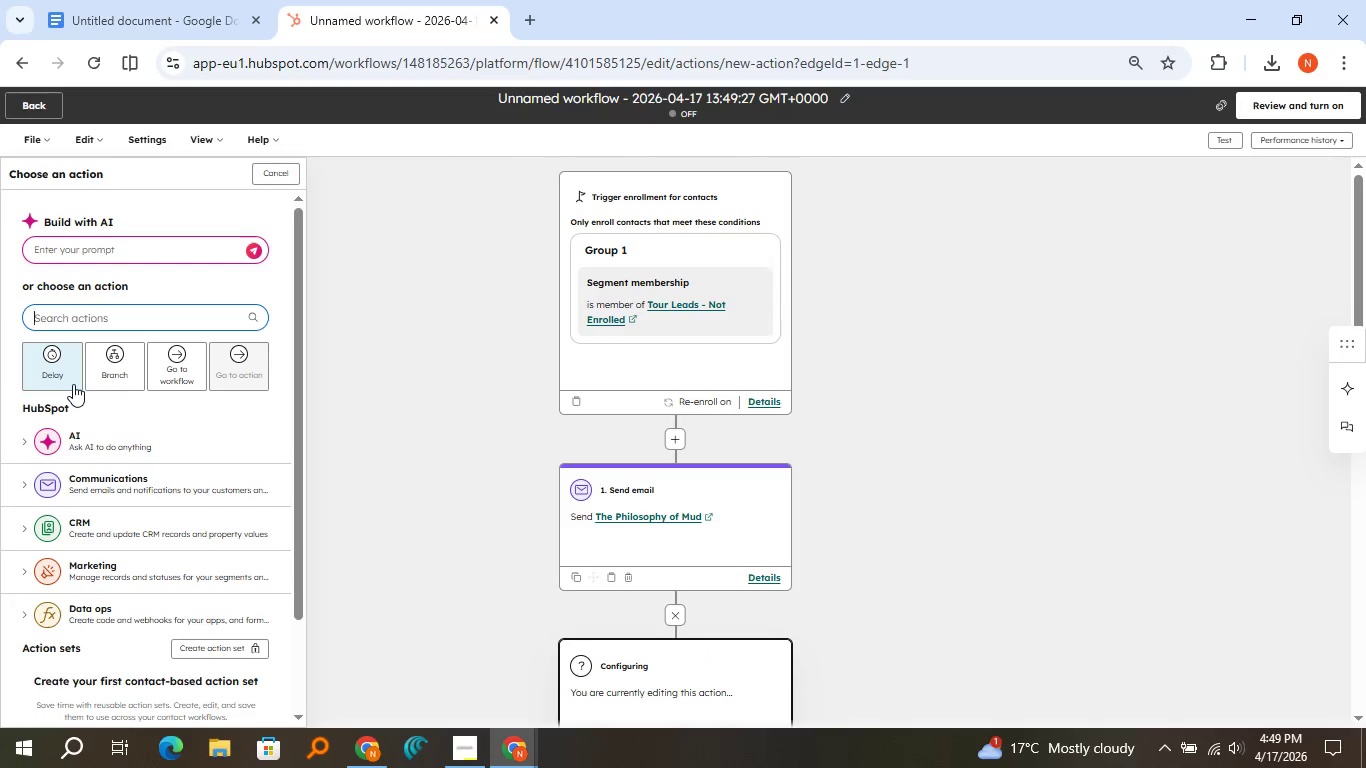 
left_click([73, 384])
 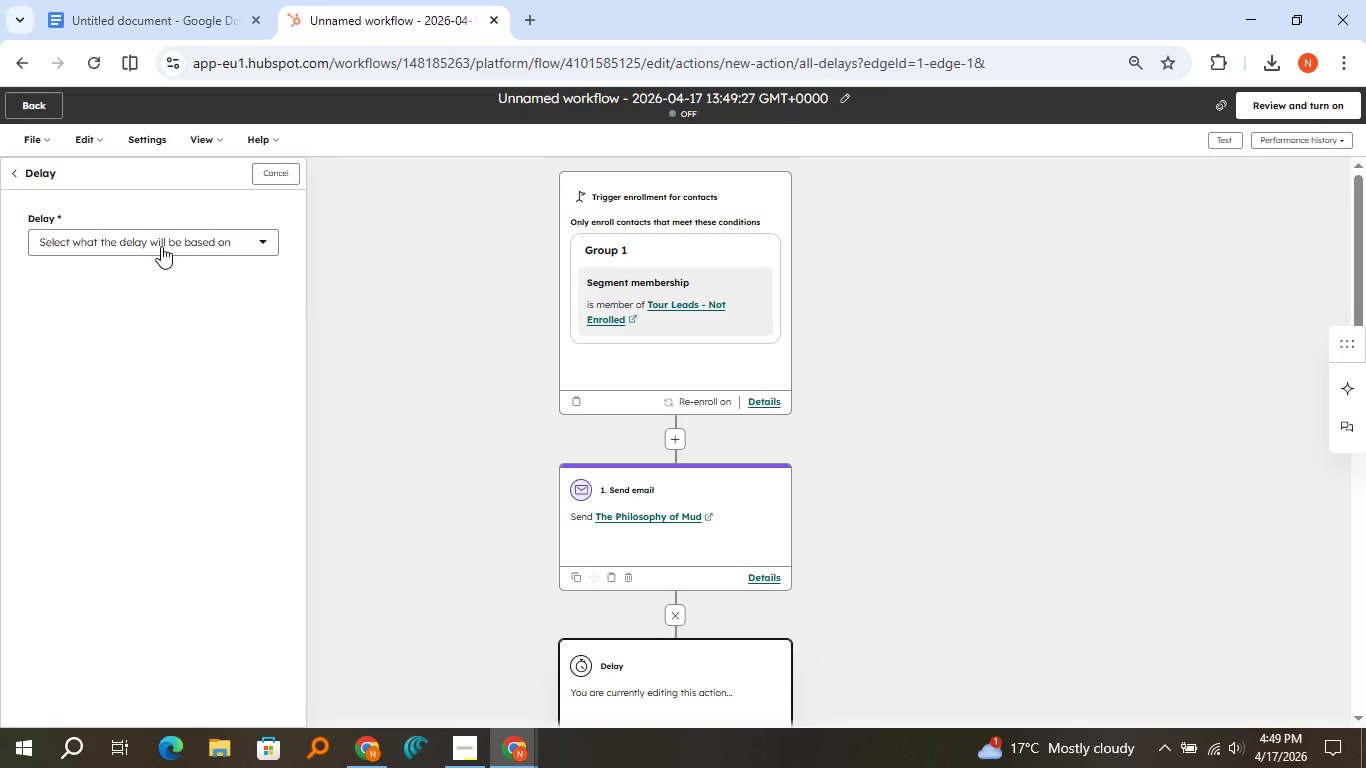 
left_click([161, 246])
 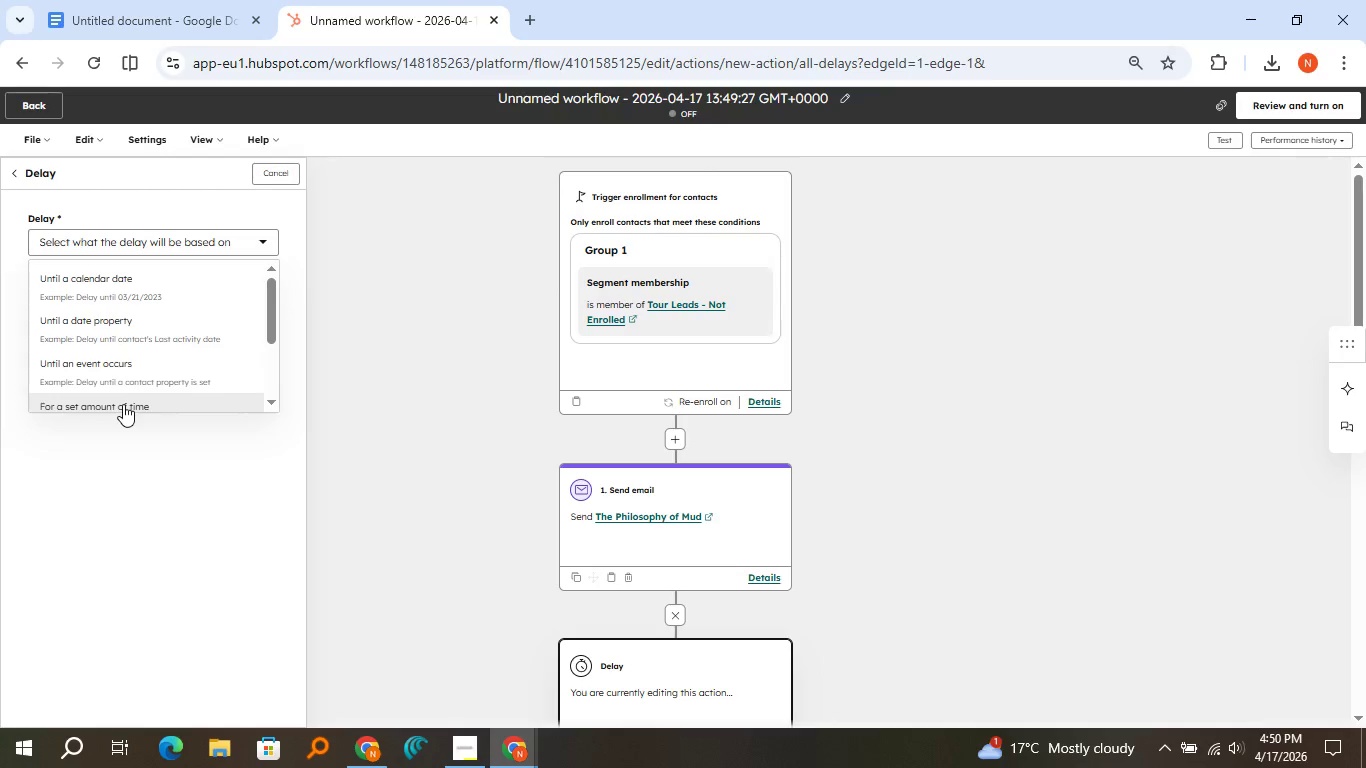 
left_click([123, 404])
 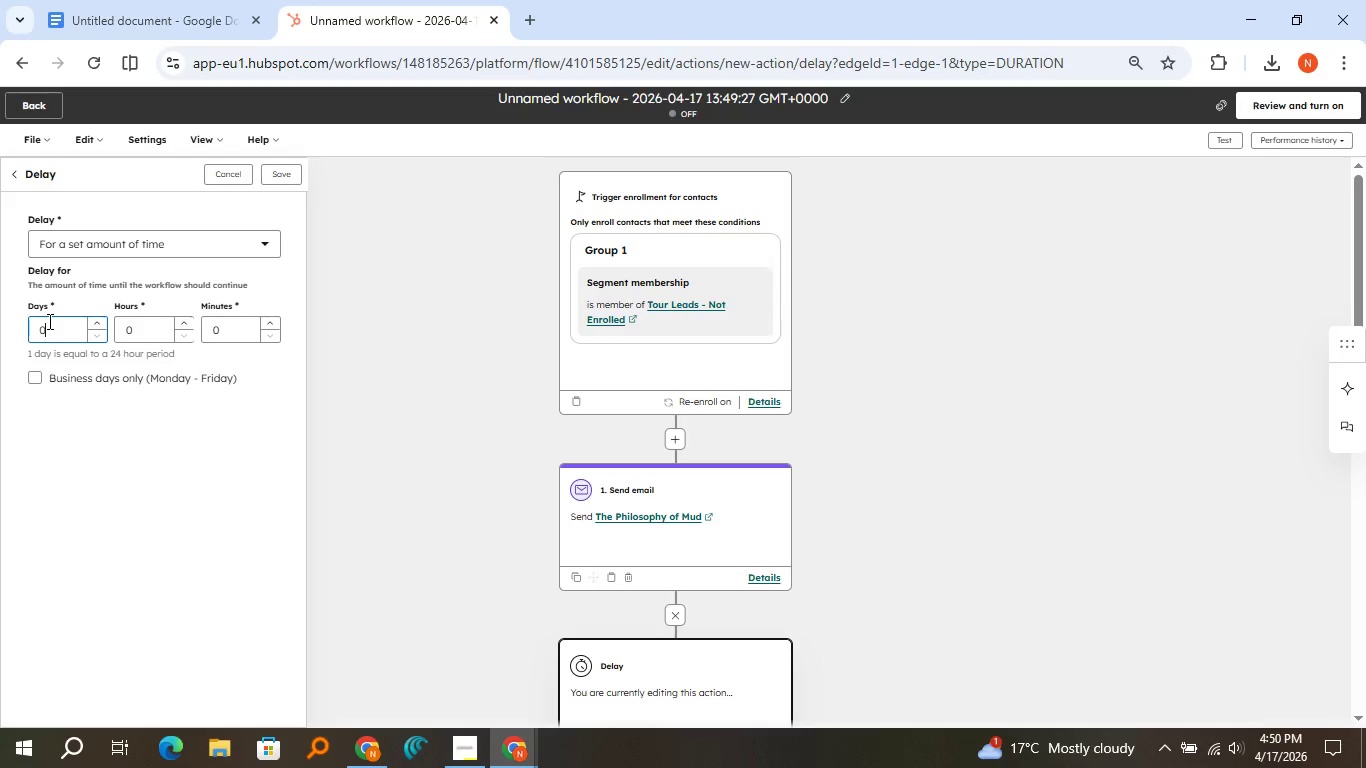 
left_click([48, 321])
 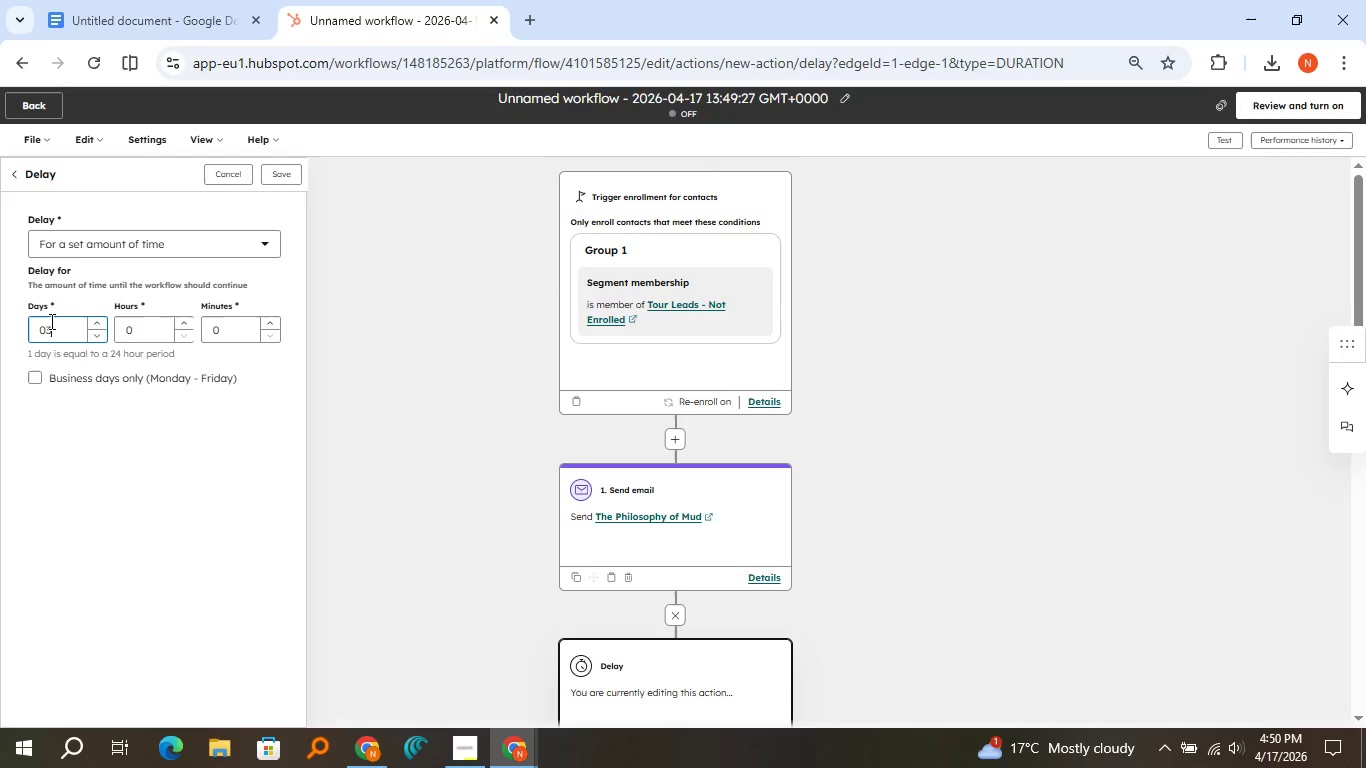 
key(3)
 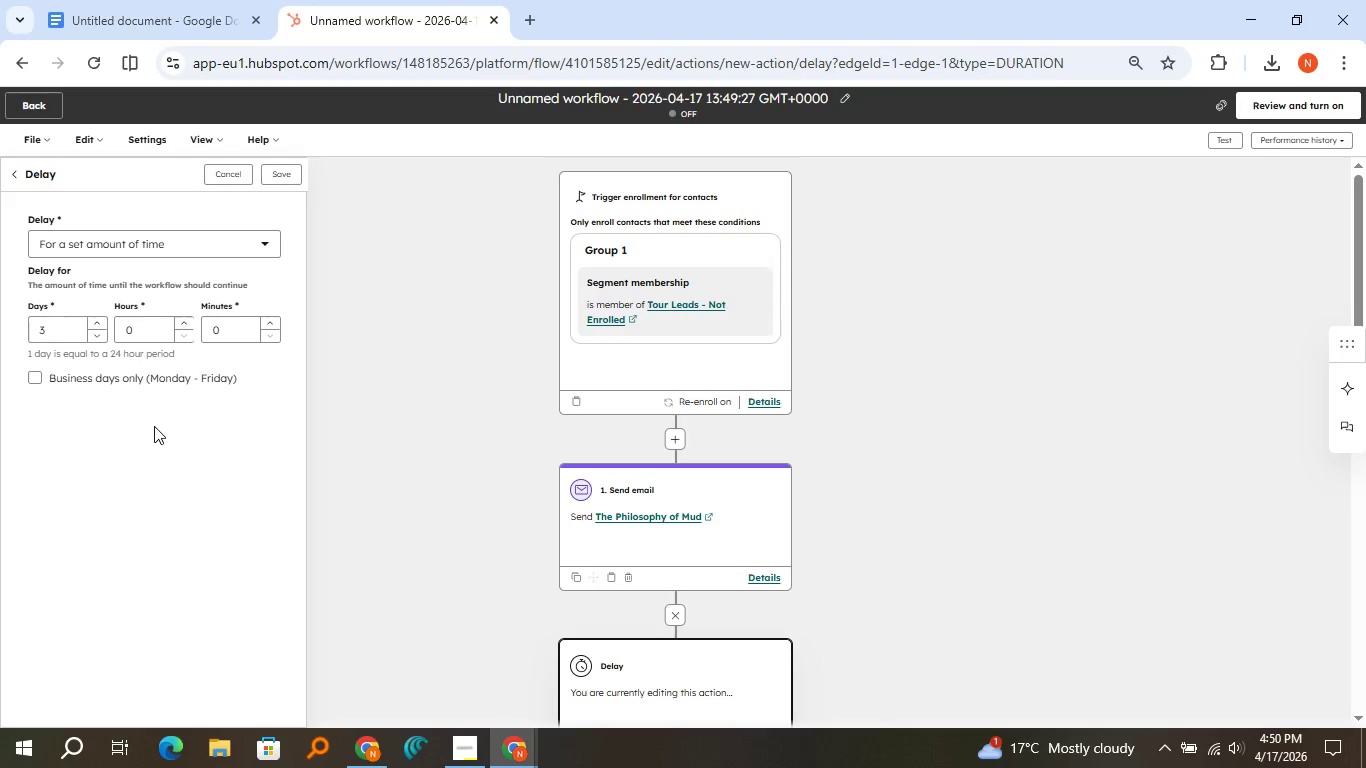 
left_click([153, 426])
 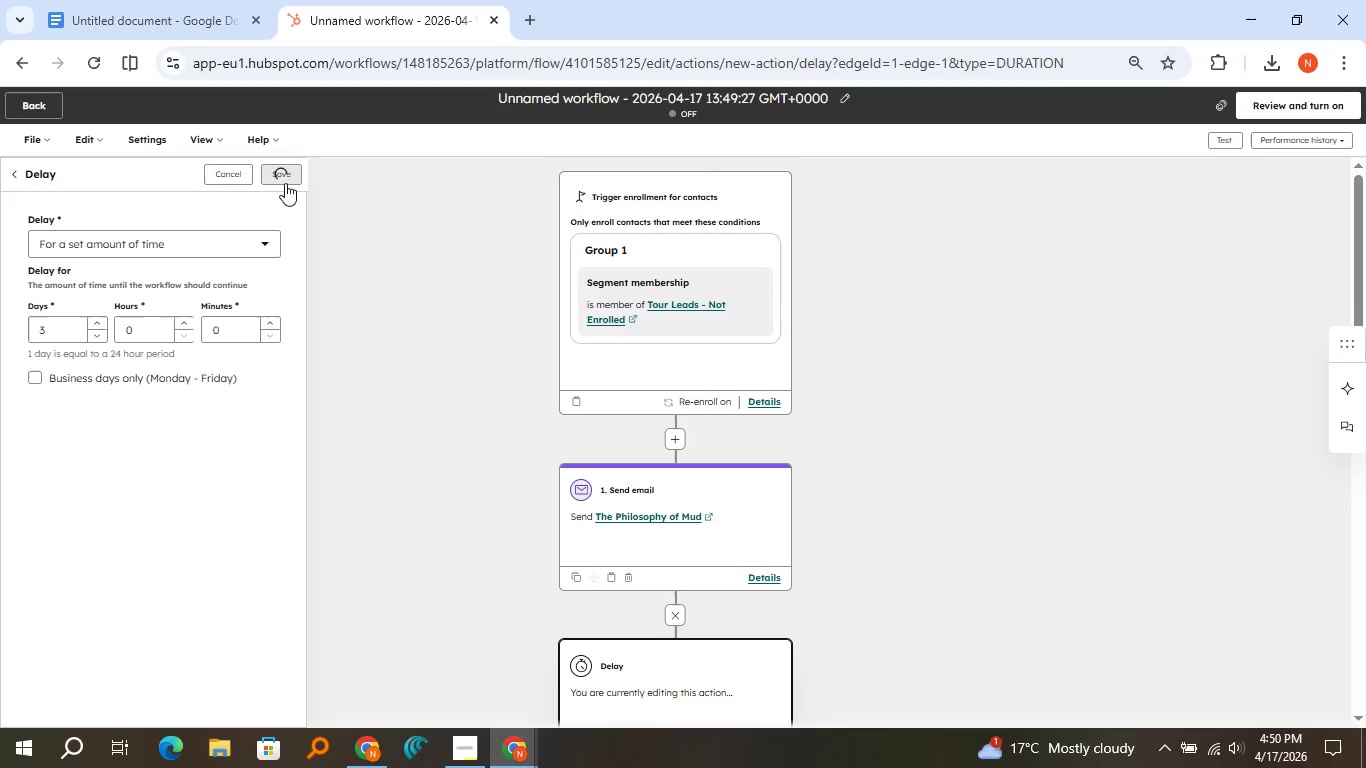 
left_click([285, 183])
 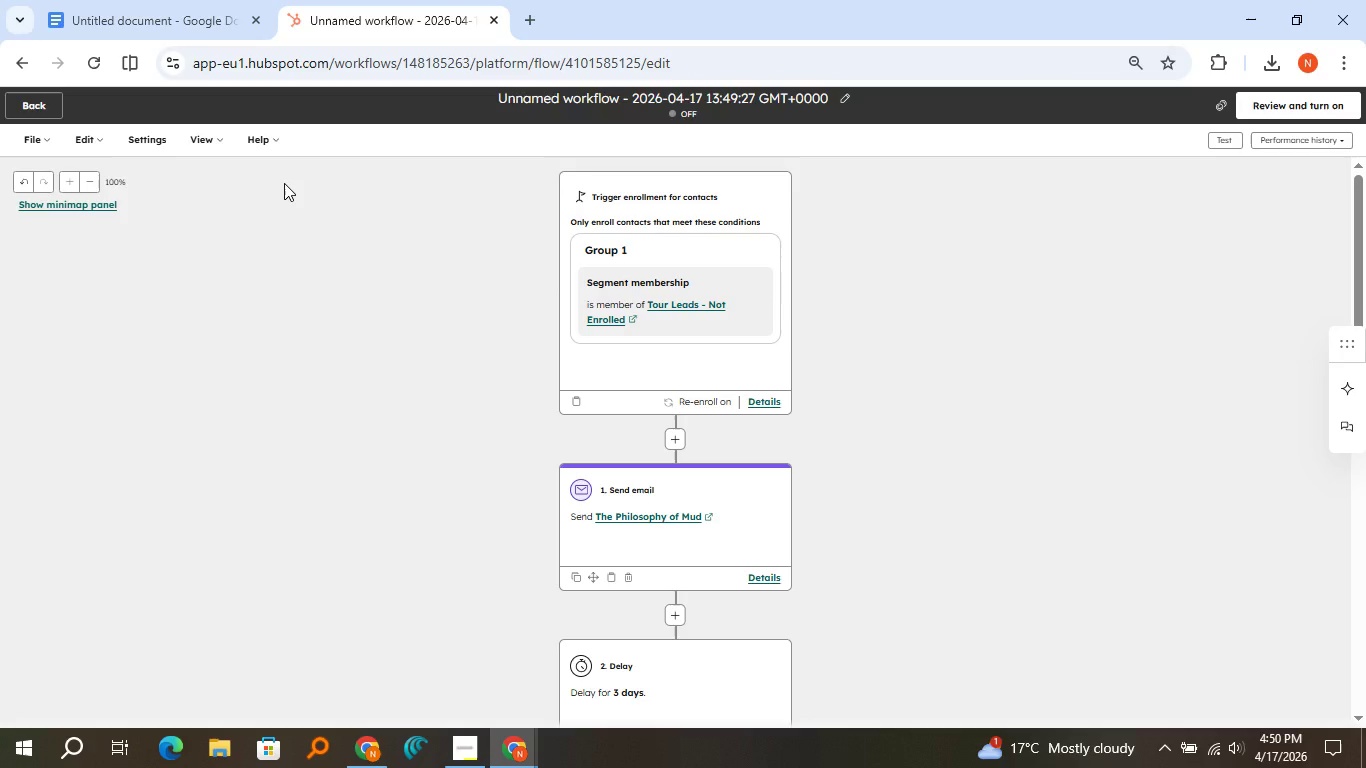 
wait(6.16)
 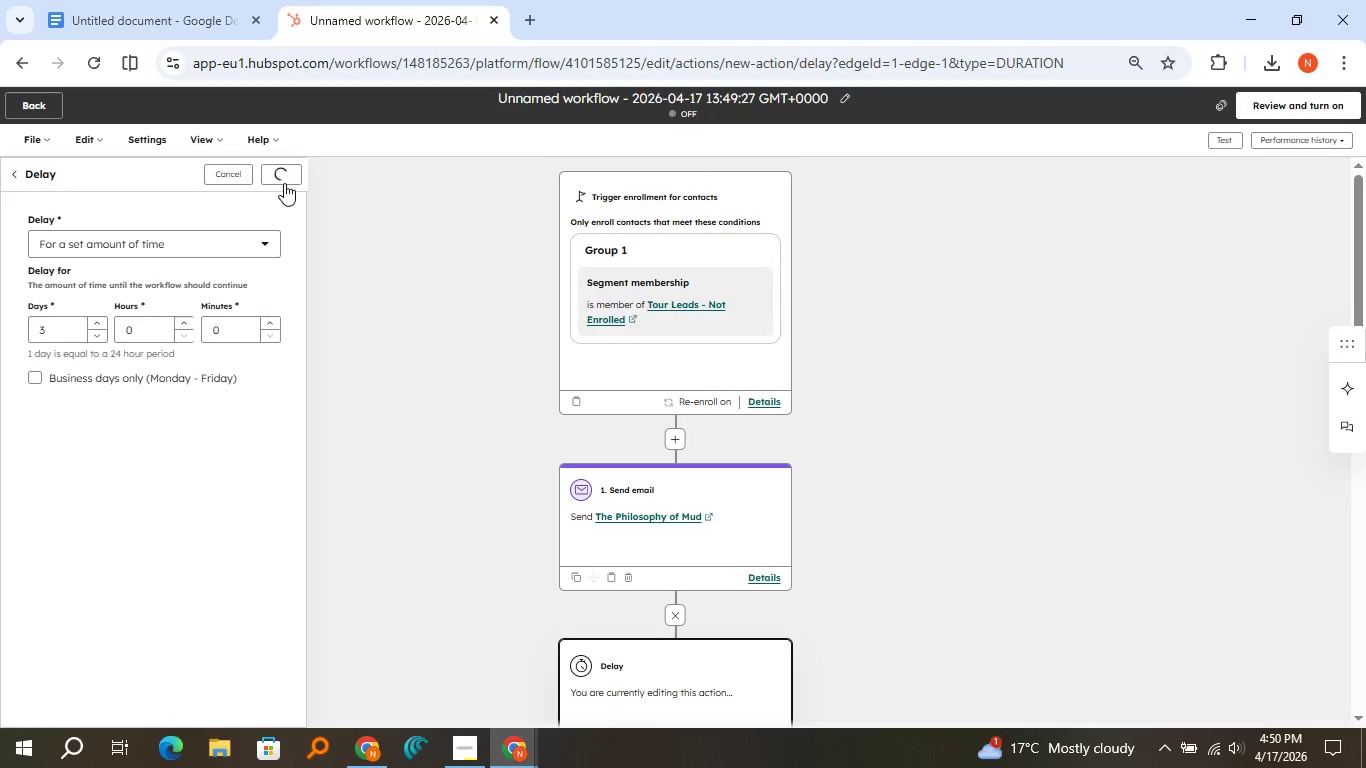 
scroll: coordinate [463, 288], scroll_direction: down, amount: 3.0
 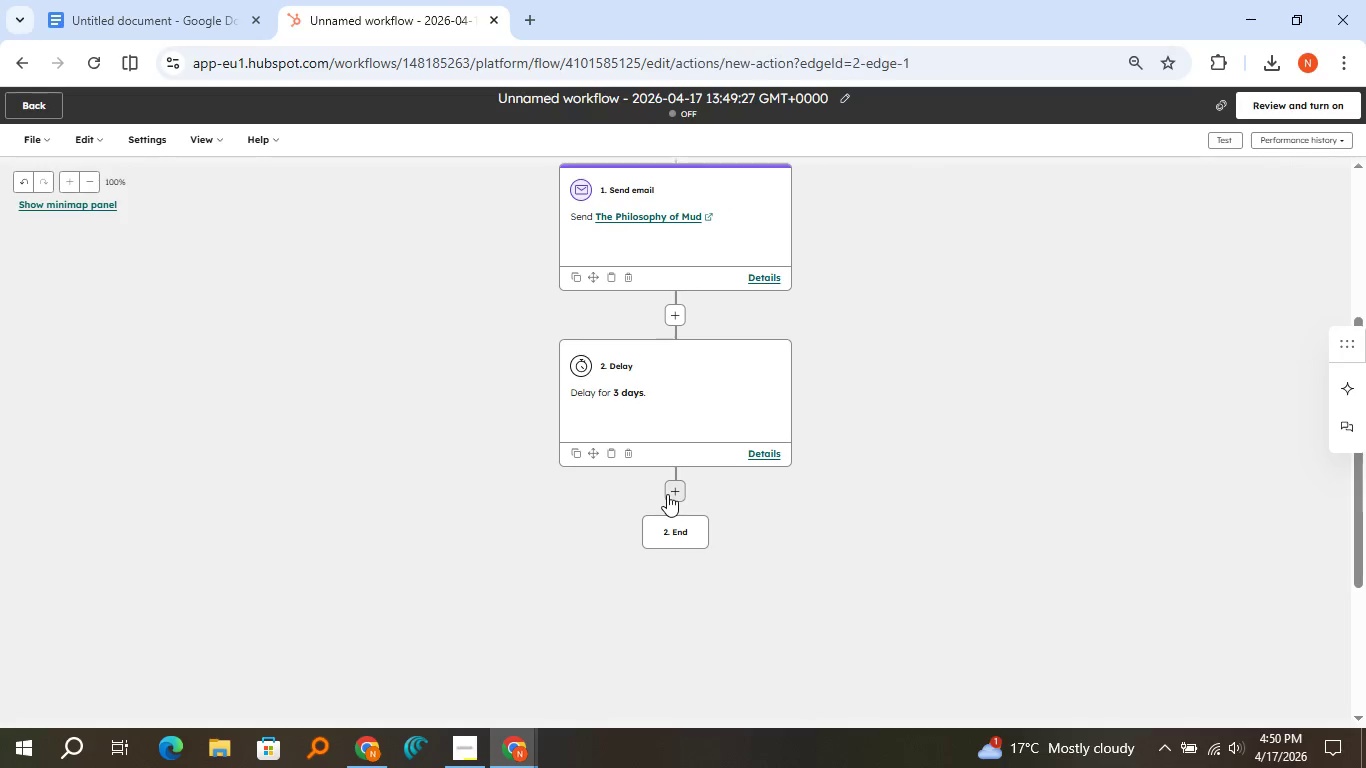 
left_click([667, 494])
 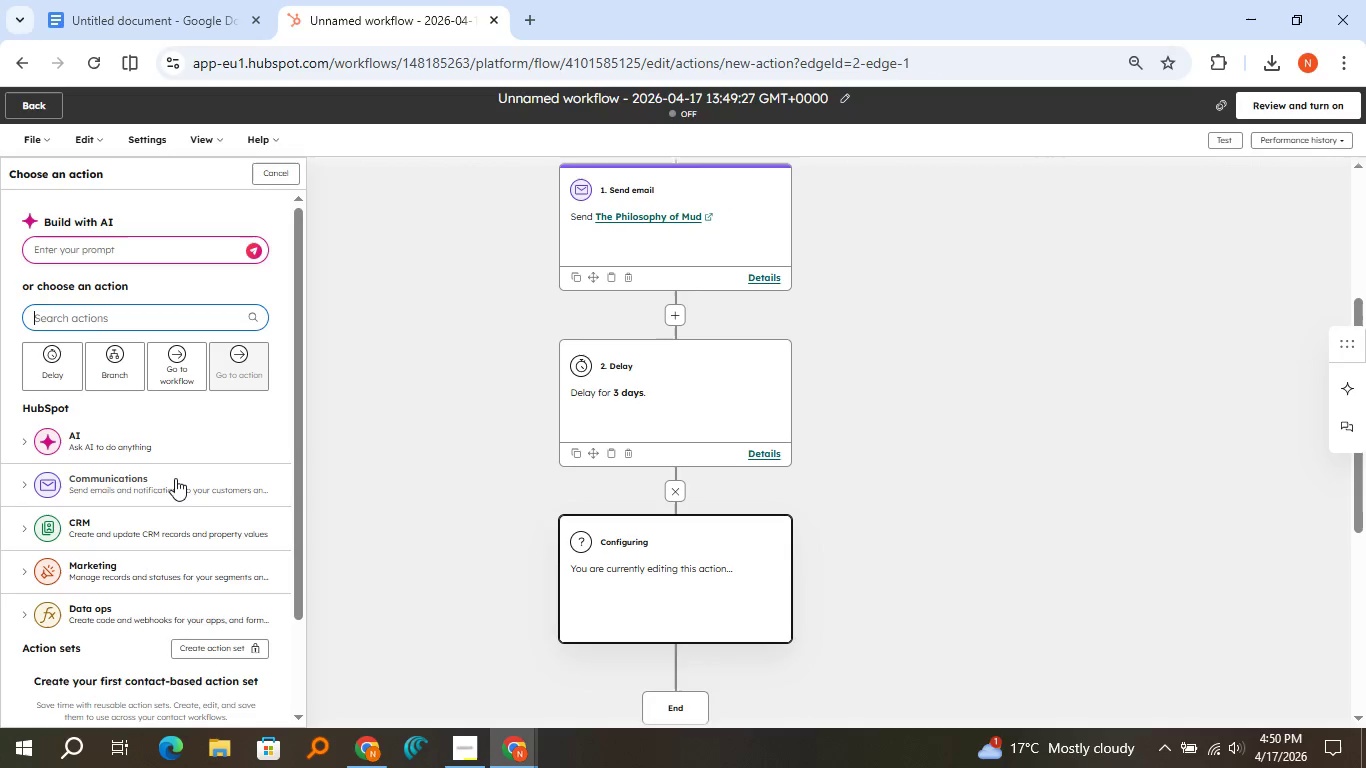 
left_click([174, 479])
 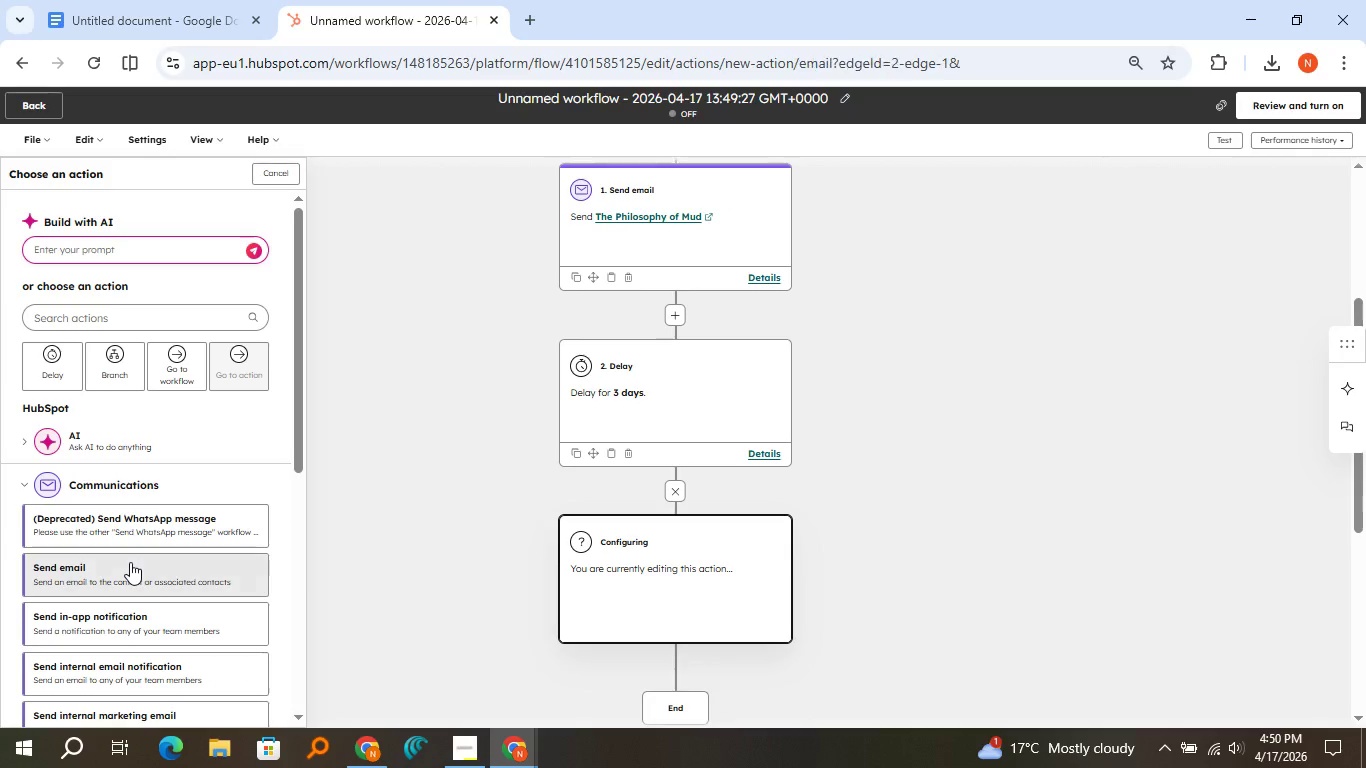 
left_click([130, 562])
 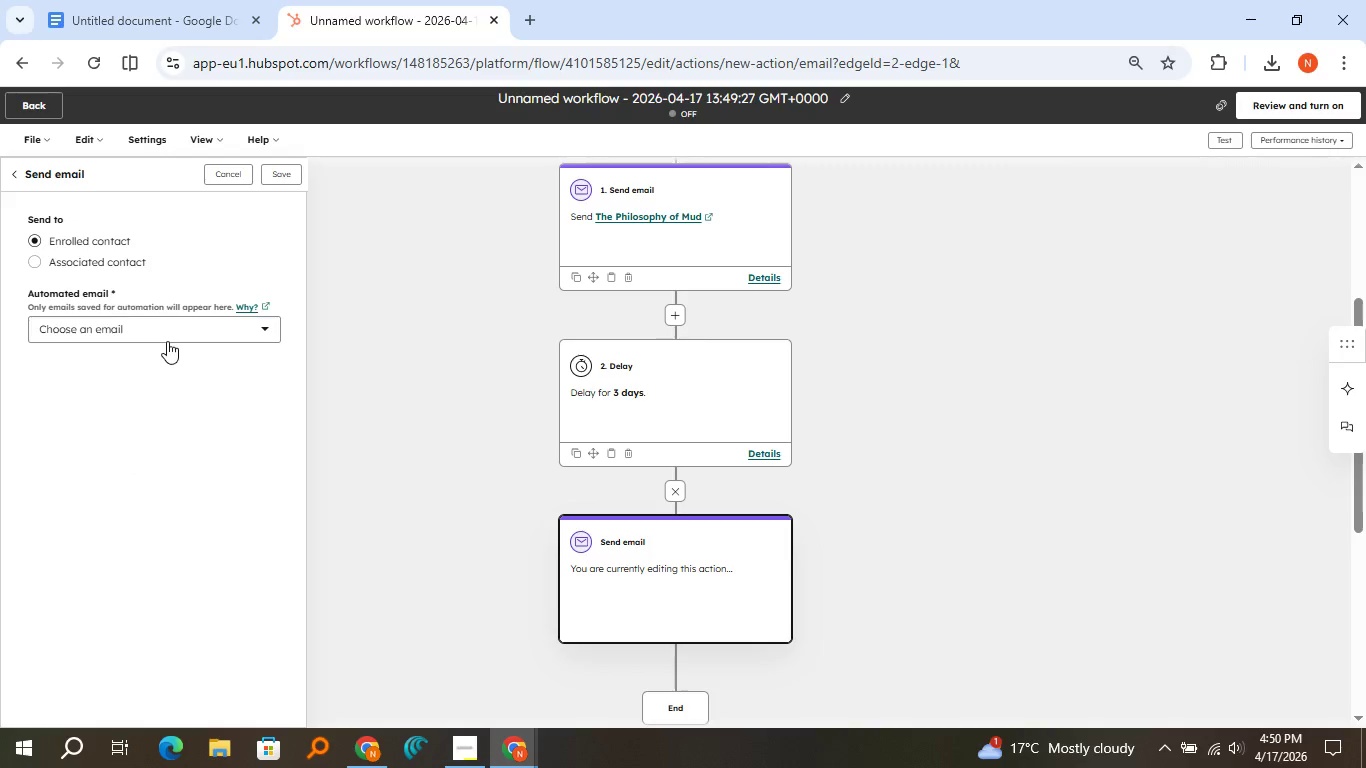 
left_click([167, 341])
 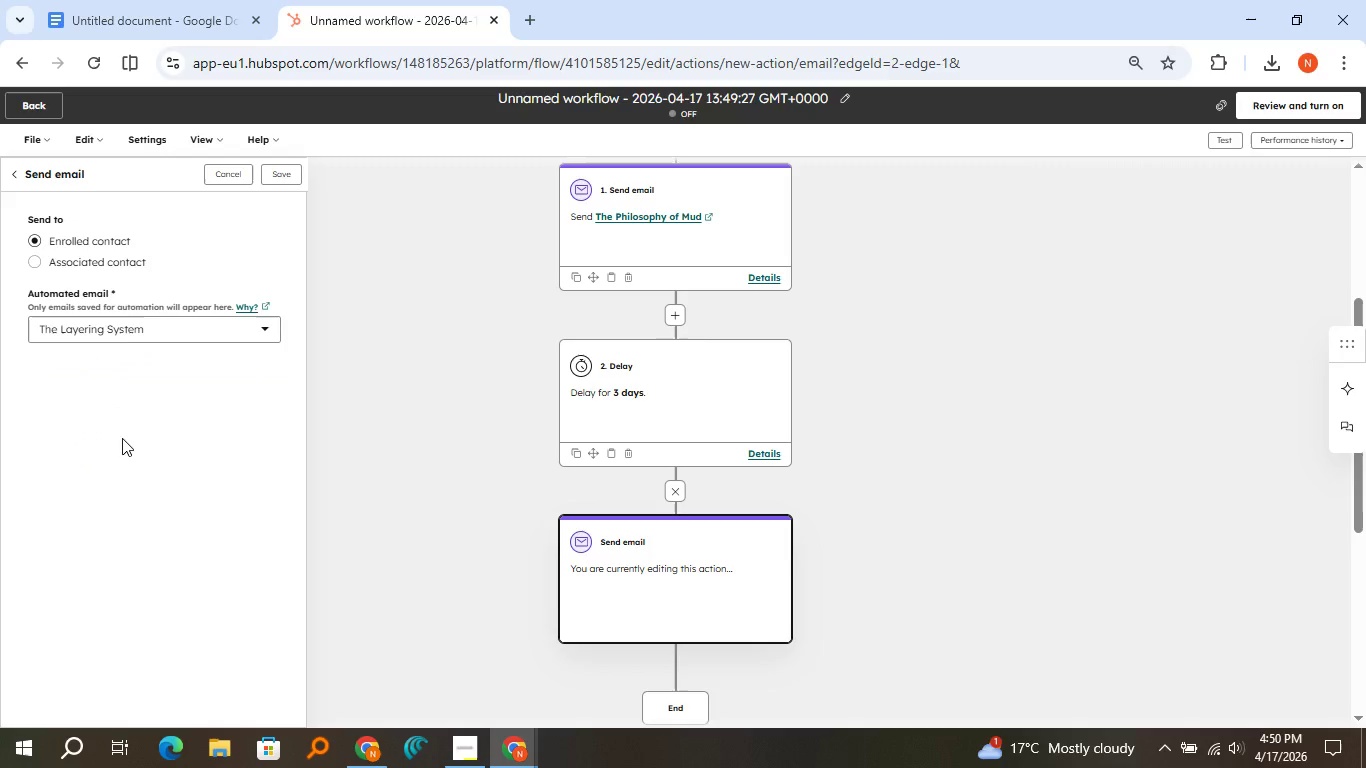 
left_click([122, 438])
 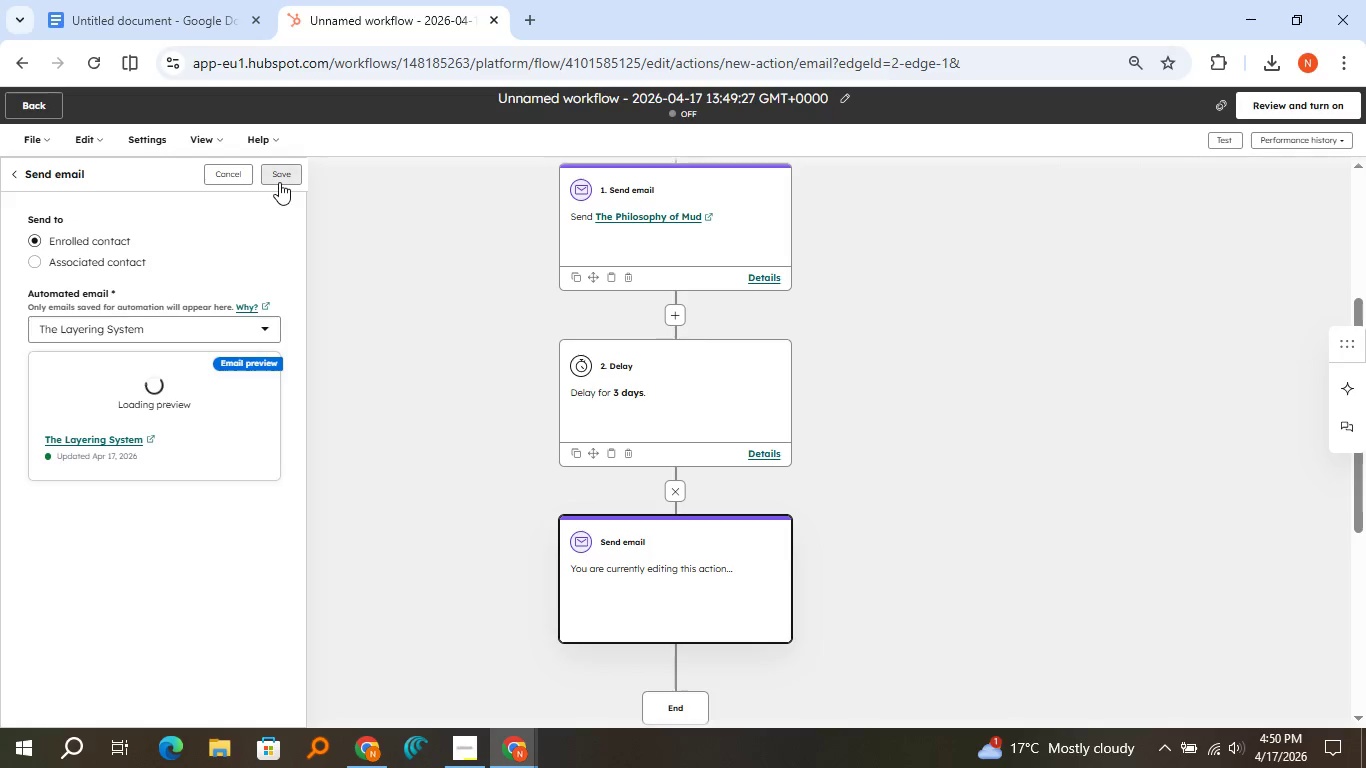 
left_click([279, 182])
 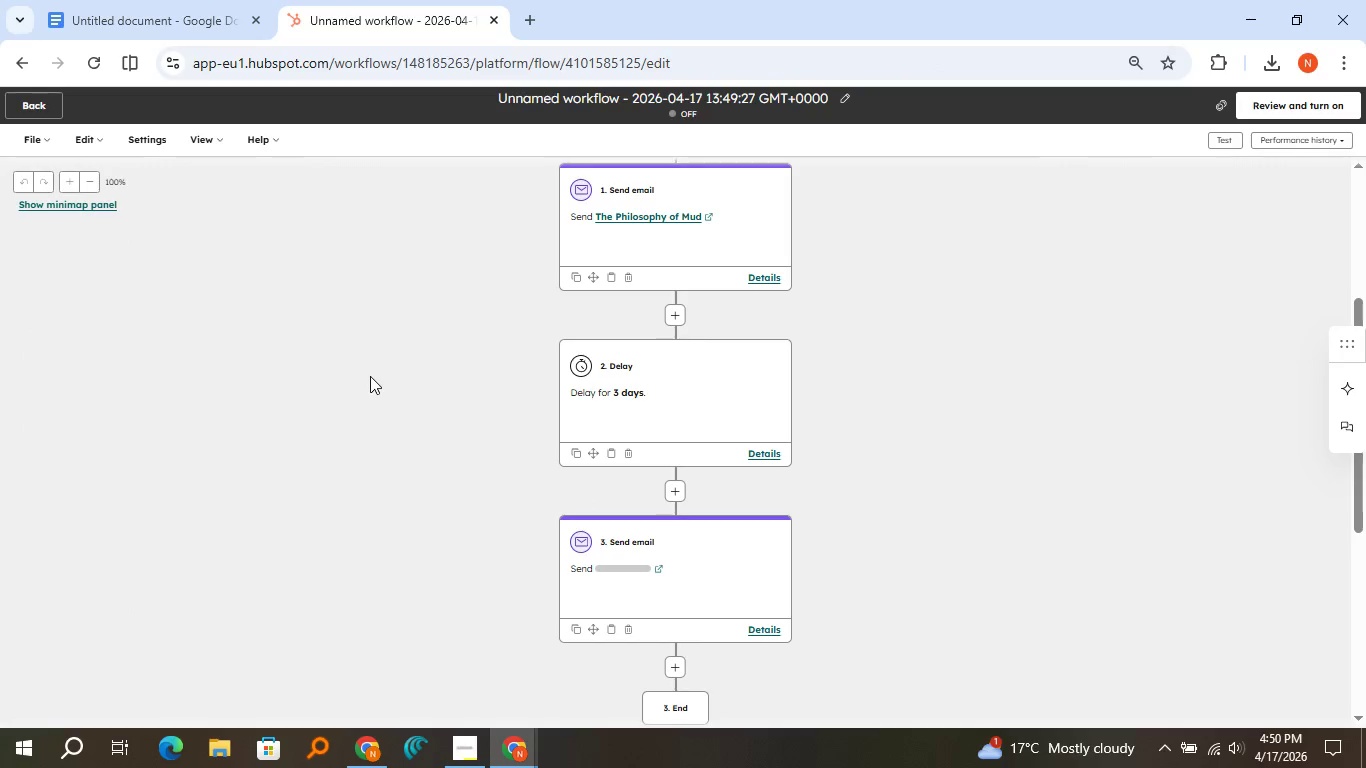 
wait(5.11)
 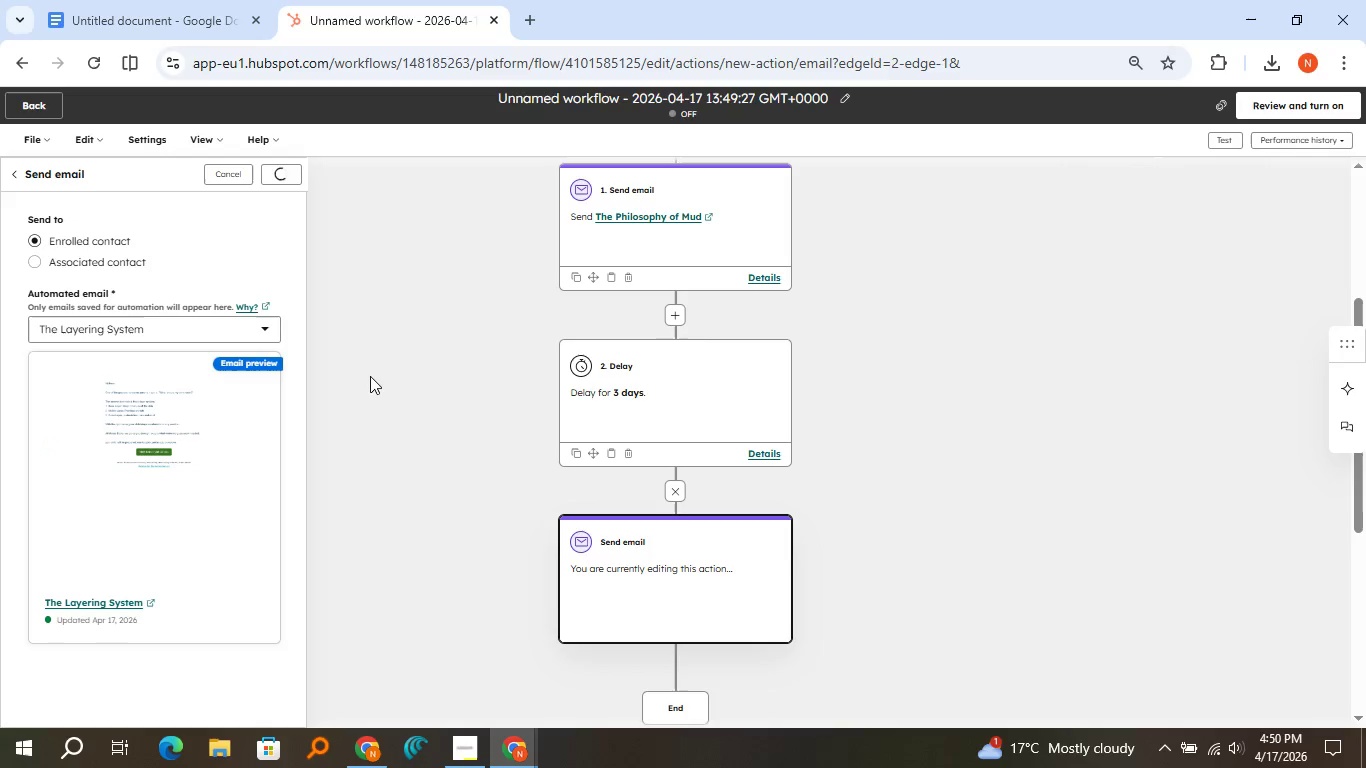 
scroll: coordinate [371, 376], scroll_direction: down, amount: 1.0
 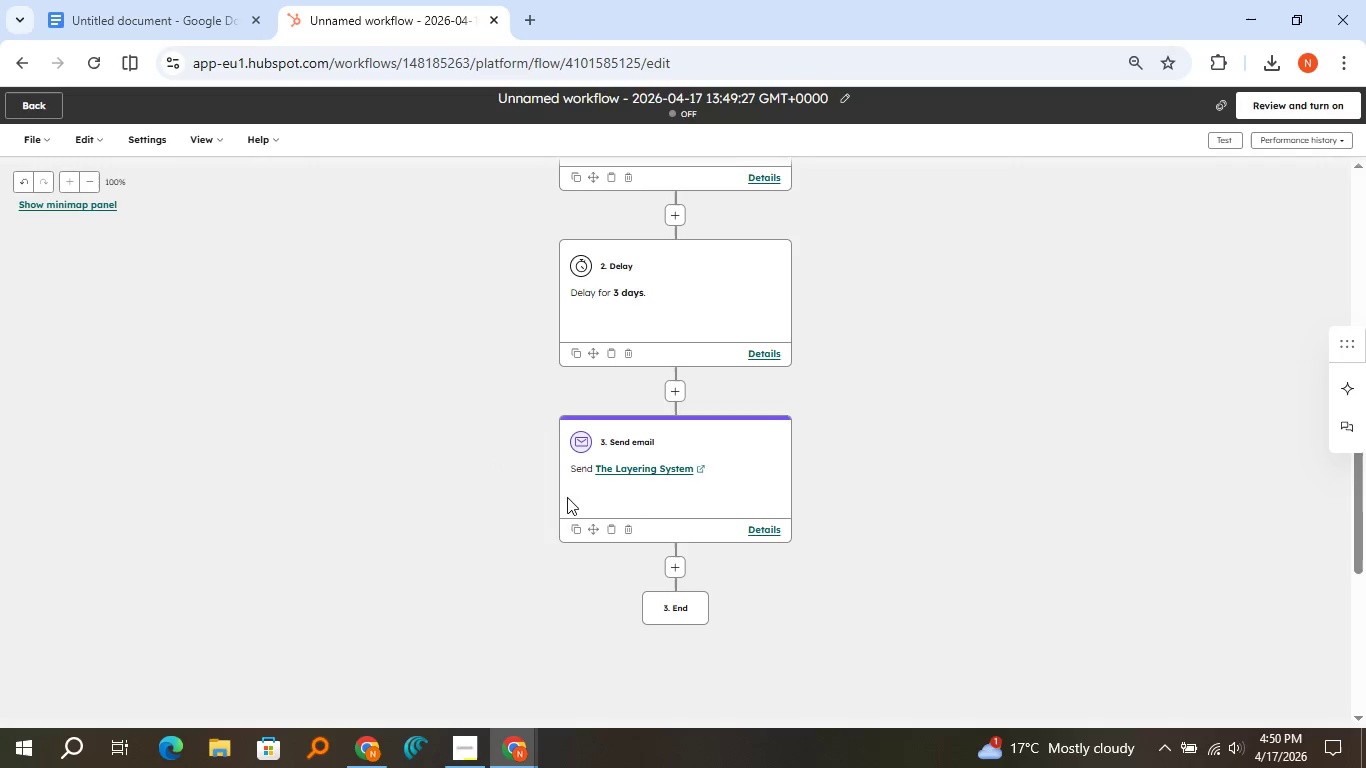 
left_click([677, 570])
 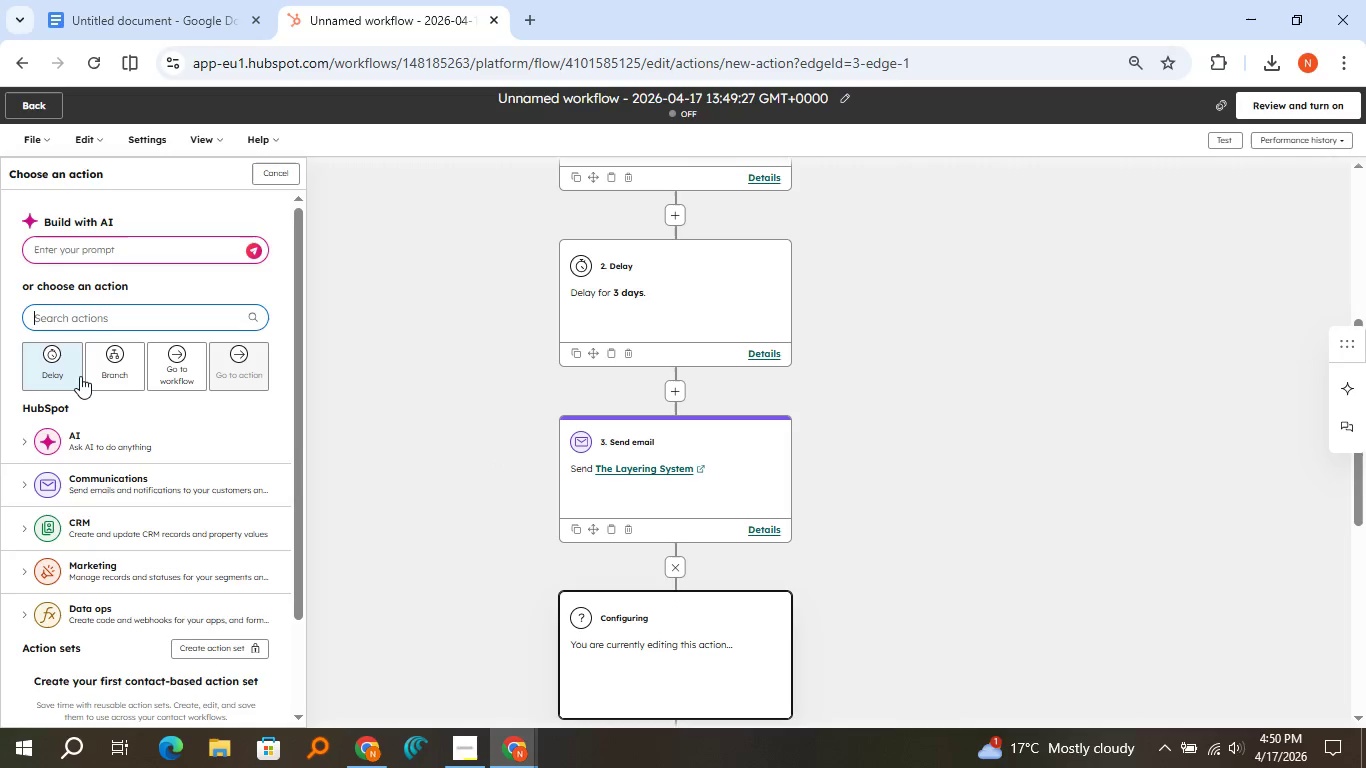 
left_click([80, 376])
 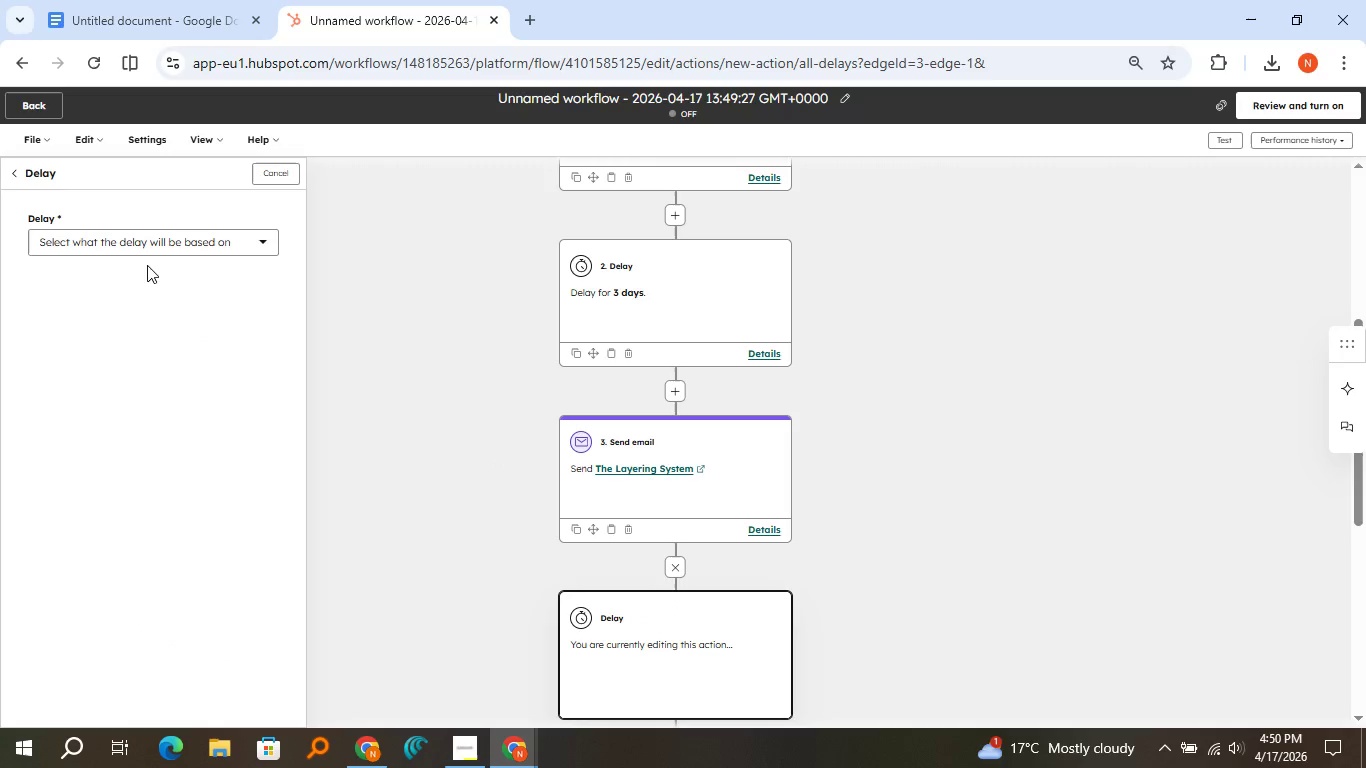 
left_click([150, 255])
 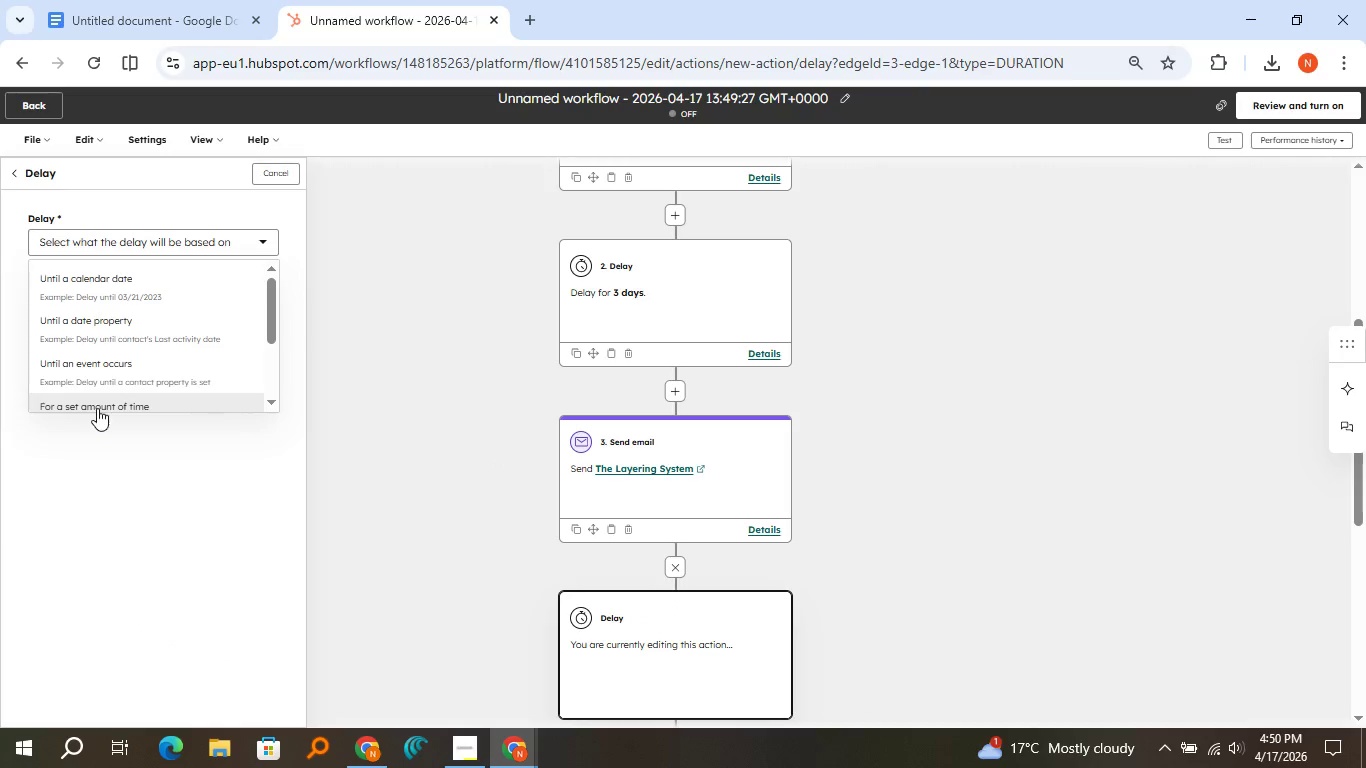 
left_click([97, 408])
 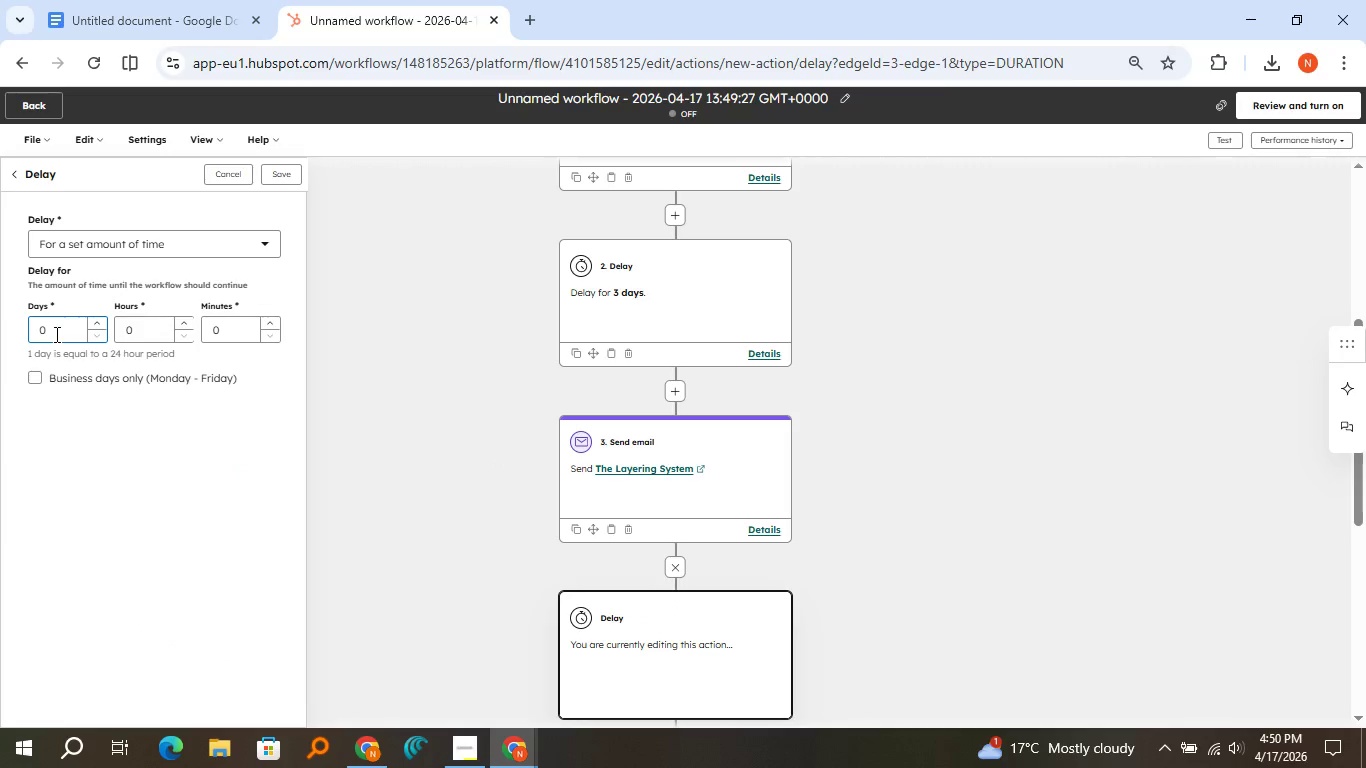 
key(3)
 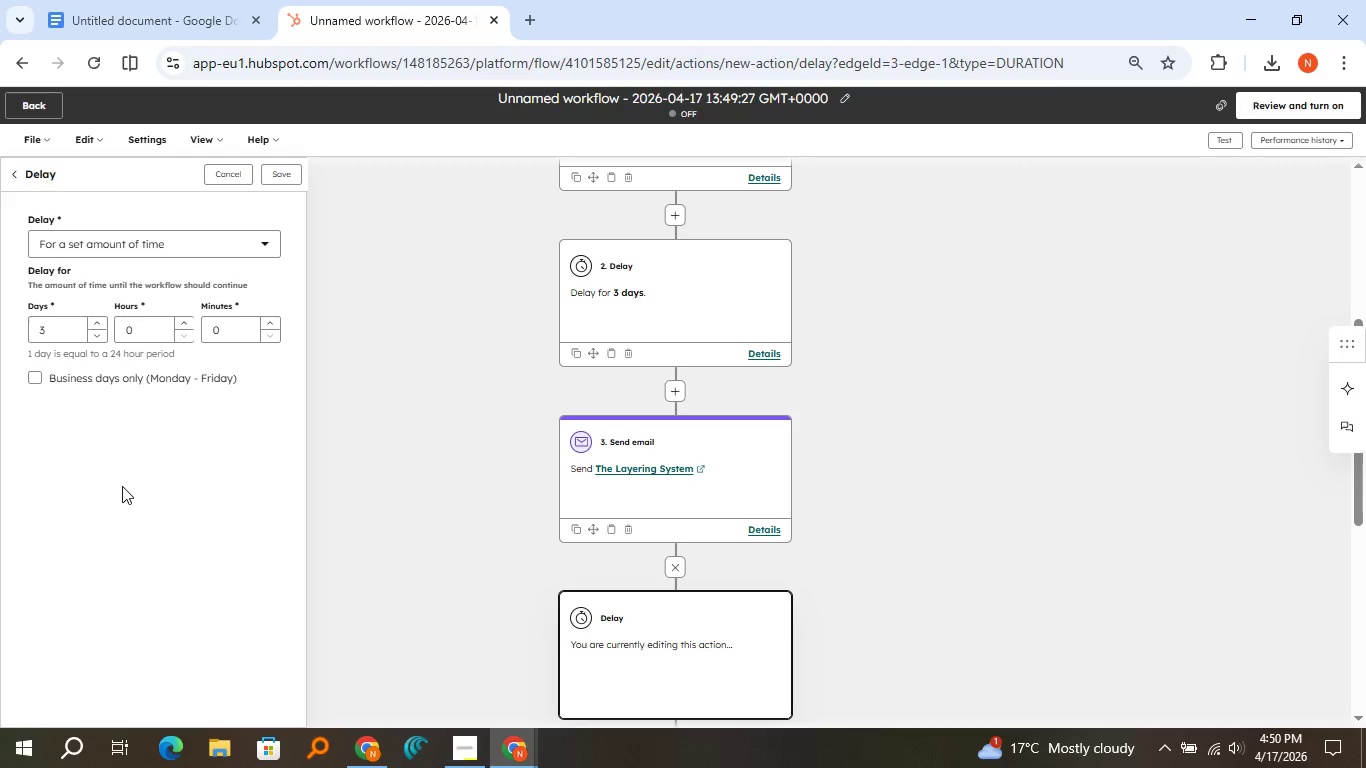 
left_click([119, 486])
 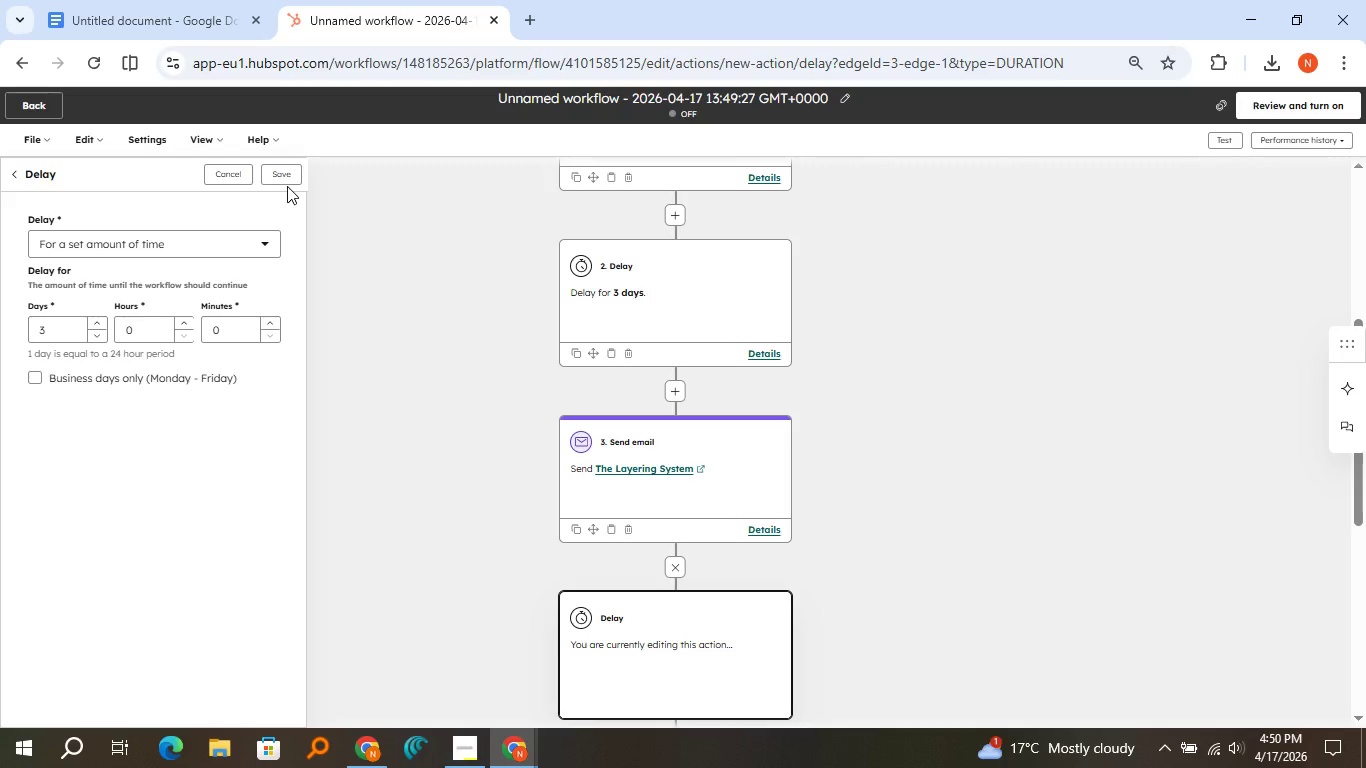 
left_click([287, 186])
 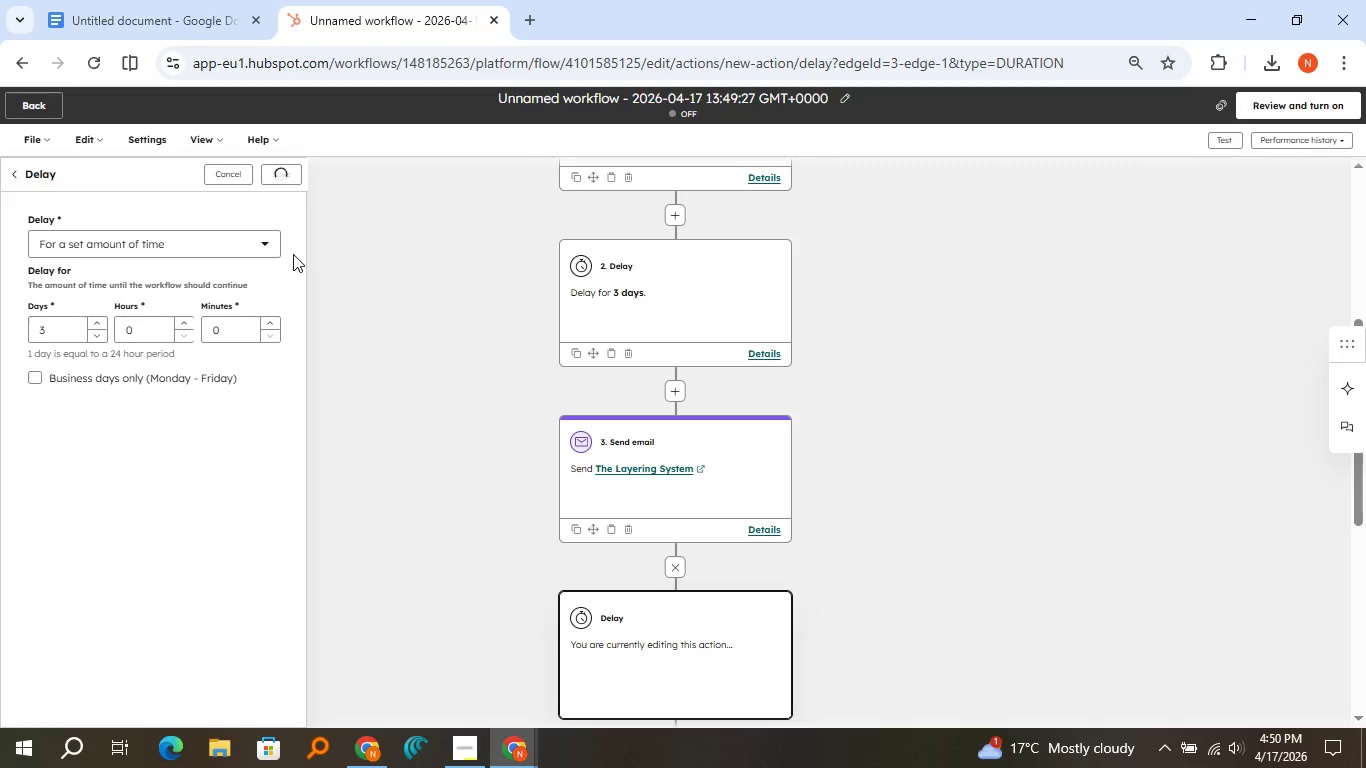 
left_click([282, 177])
 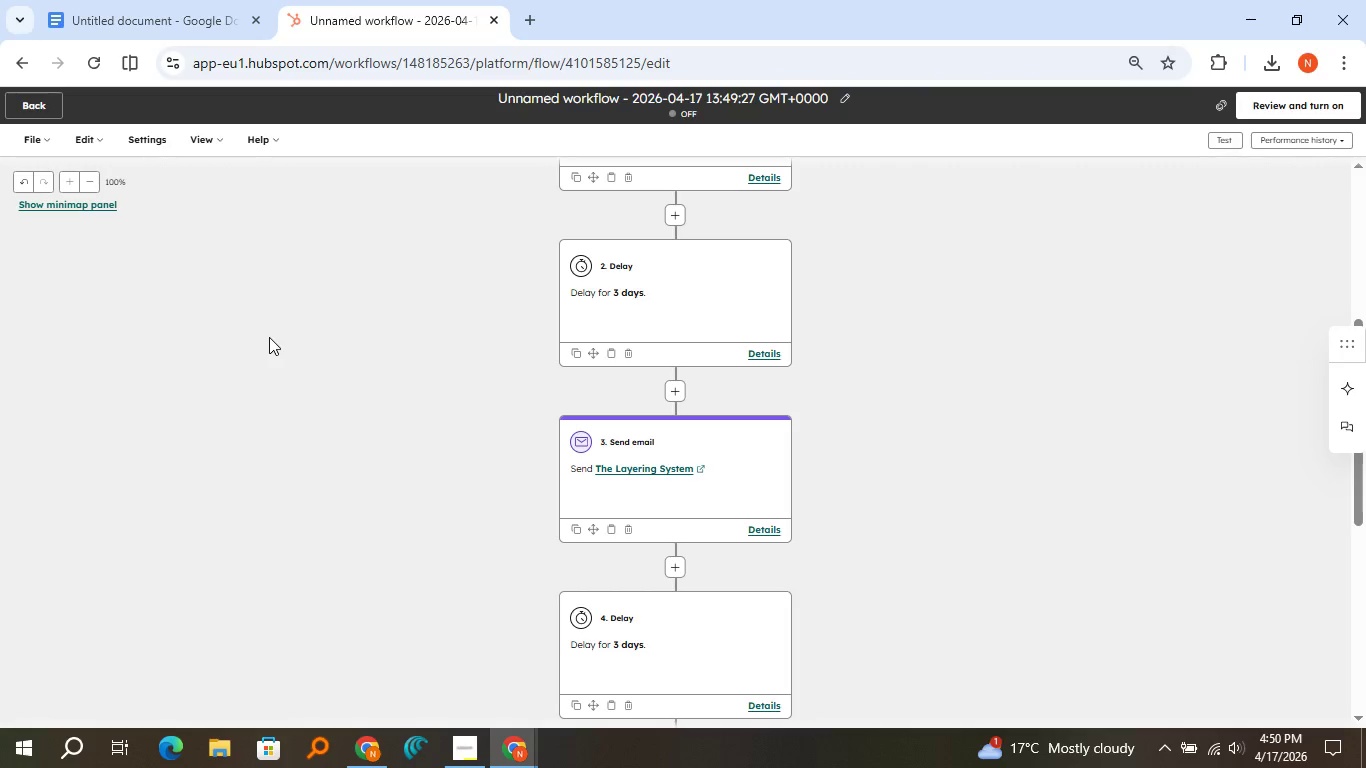 
wait(6.16)
 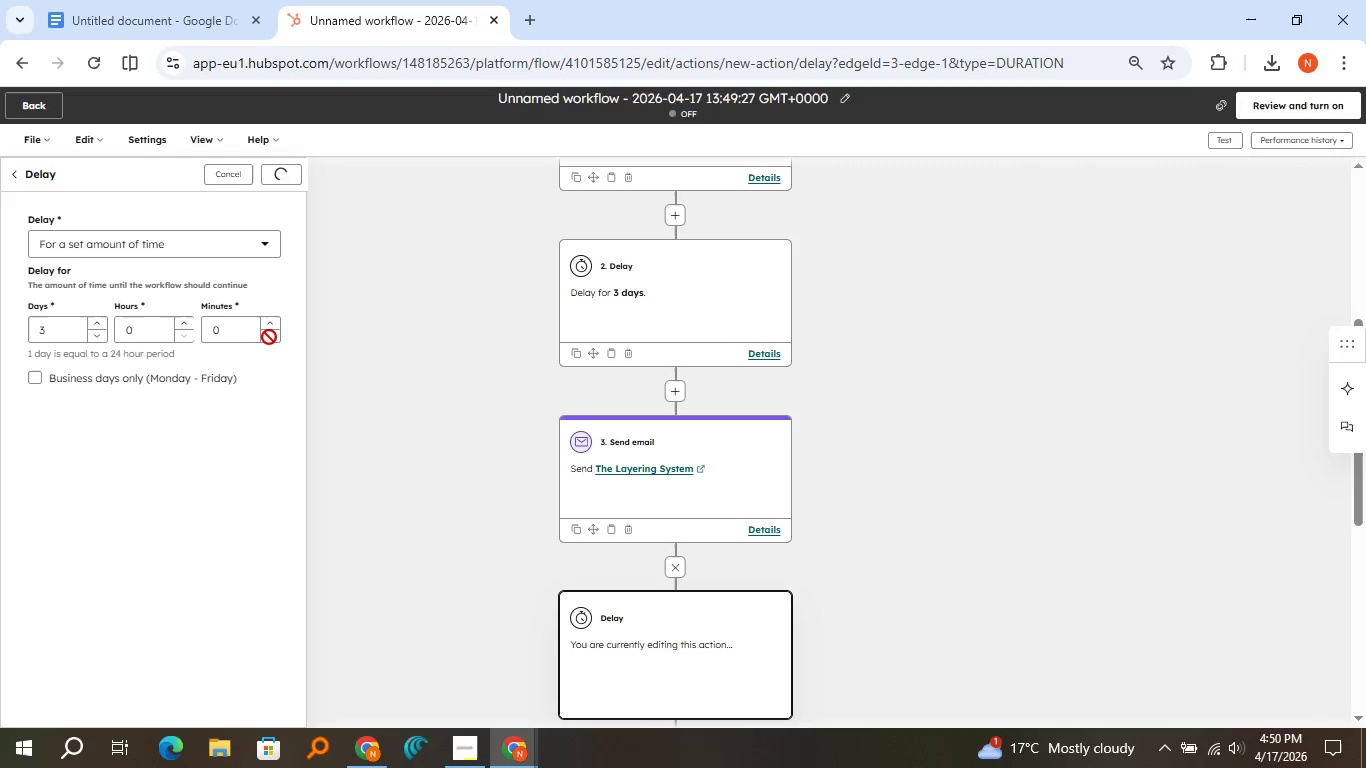 
scroll: coordinate [491, 414], scroll_direction: down, amount: 3.0
 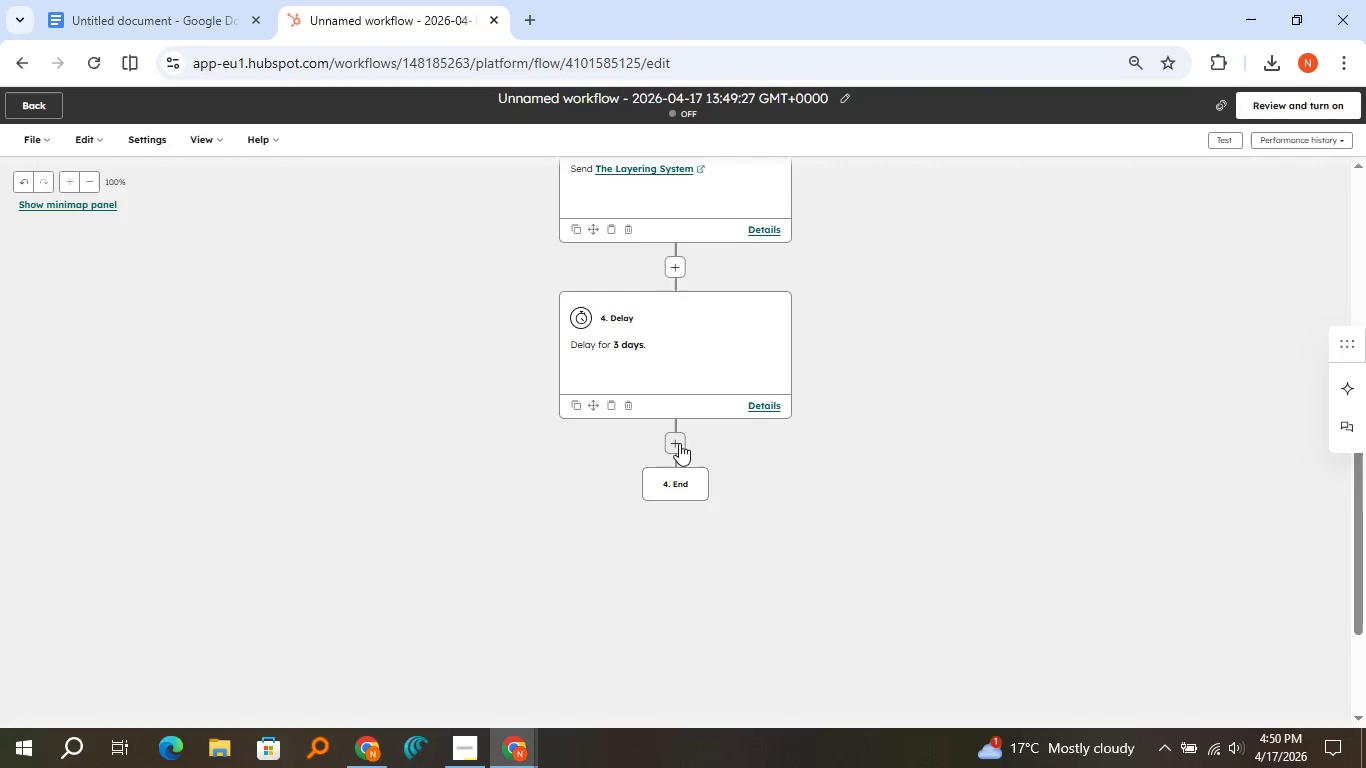 
left_click([679, 443])
 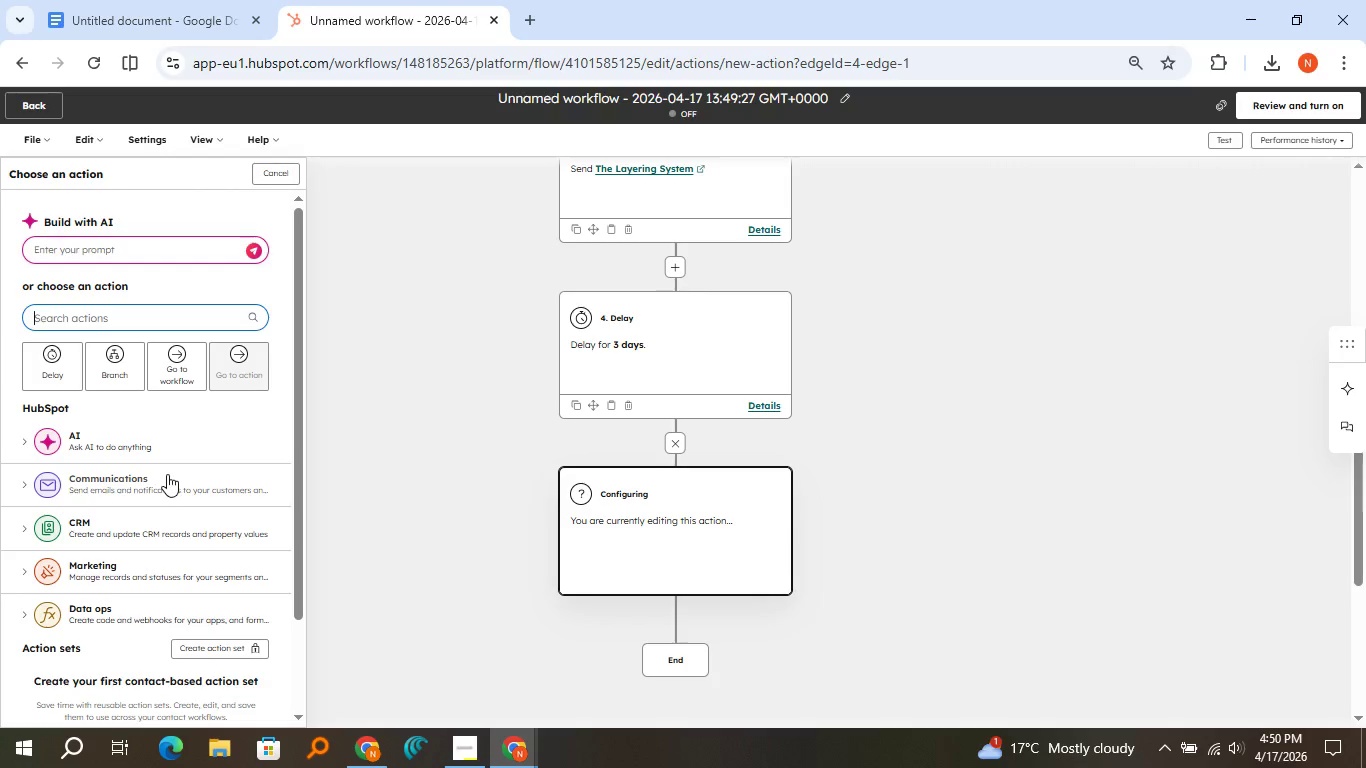 
left_click([167, 474])
 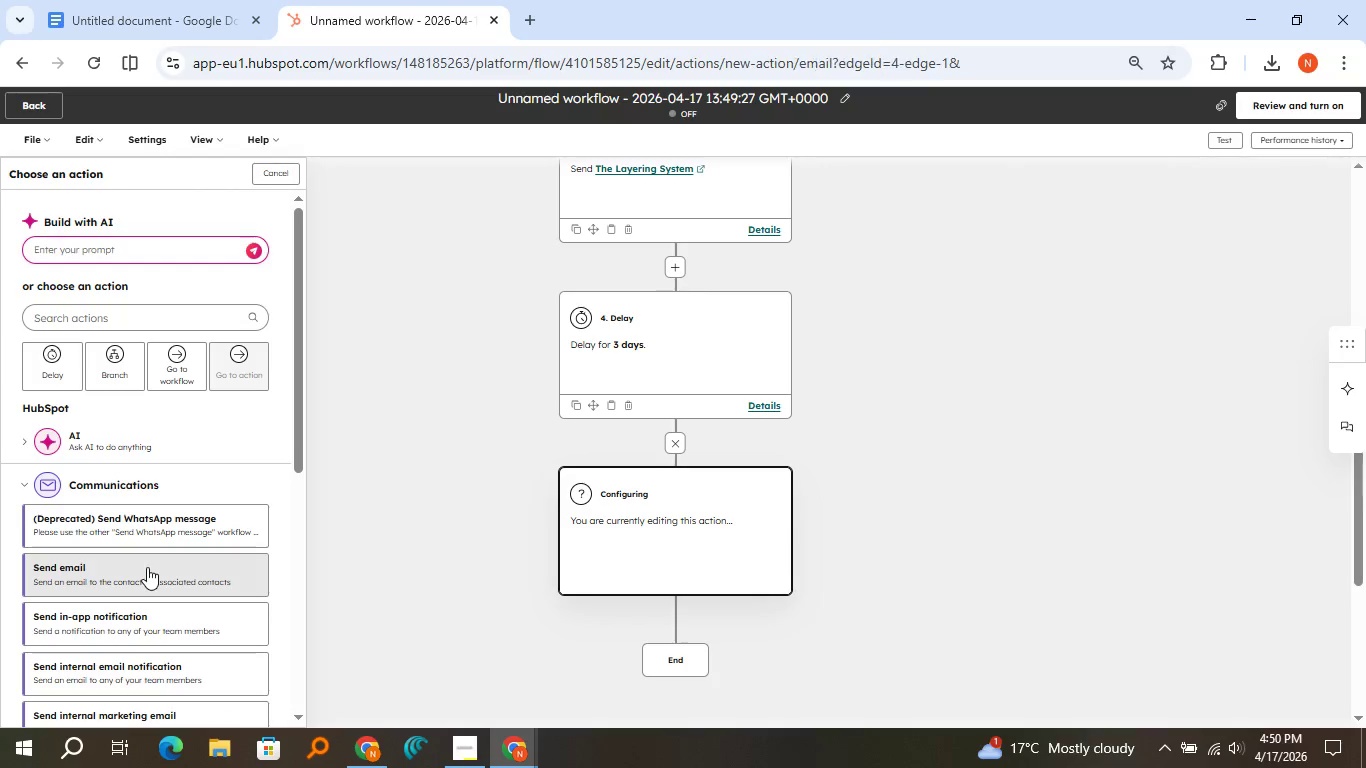 
left_click([147, 567])
 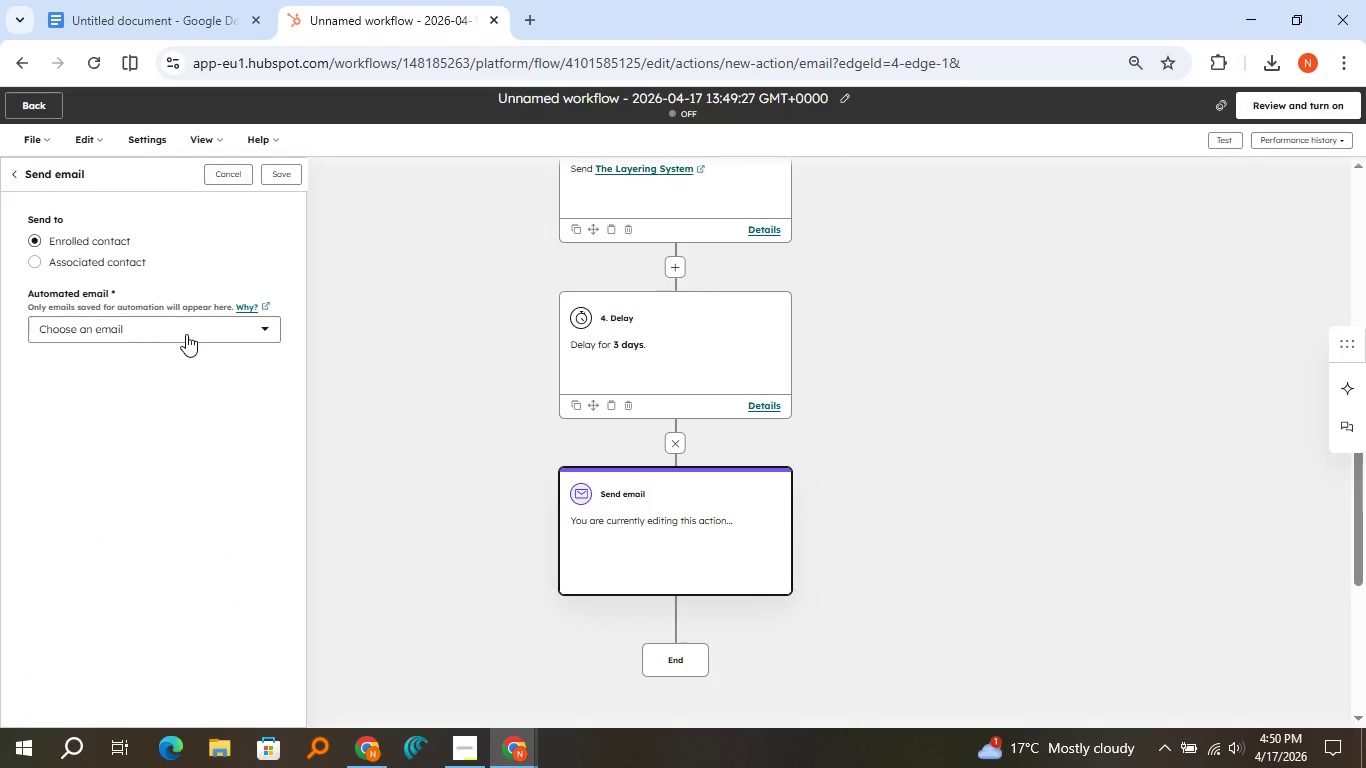 
left_click([186, 334])
 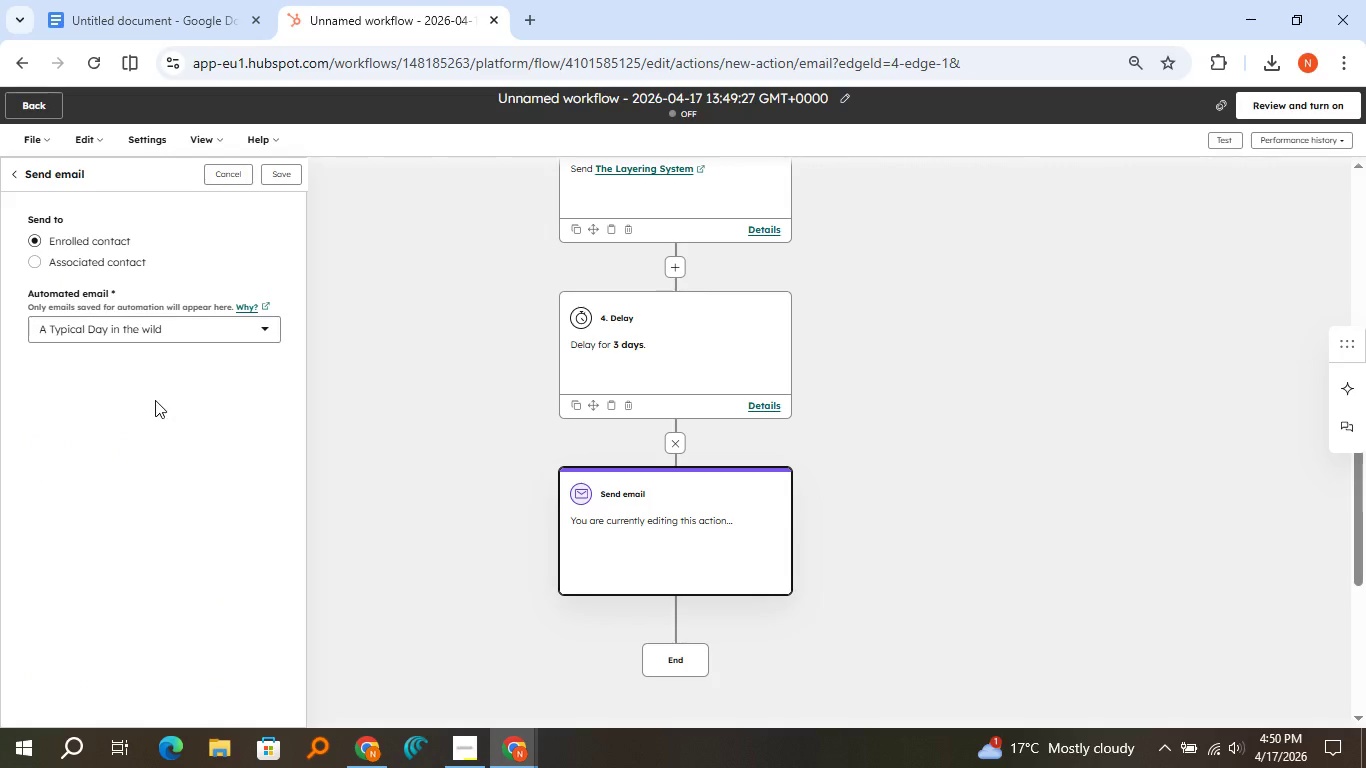 
left_click([155, 400])
 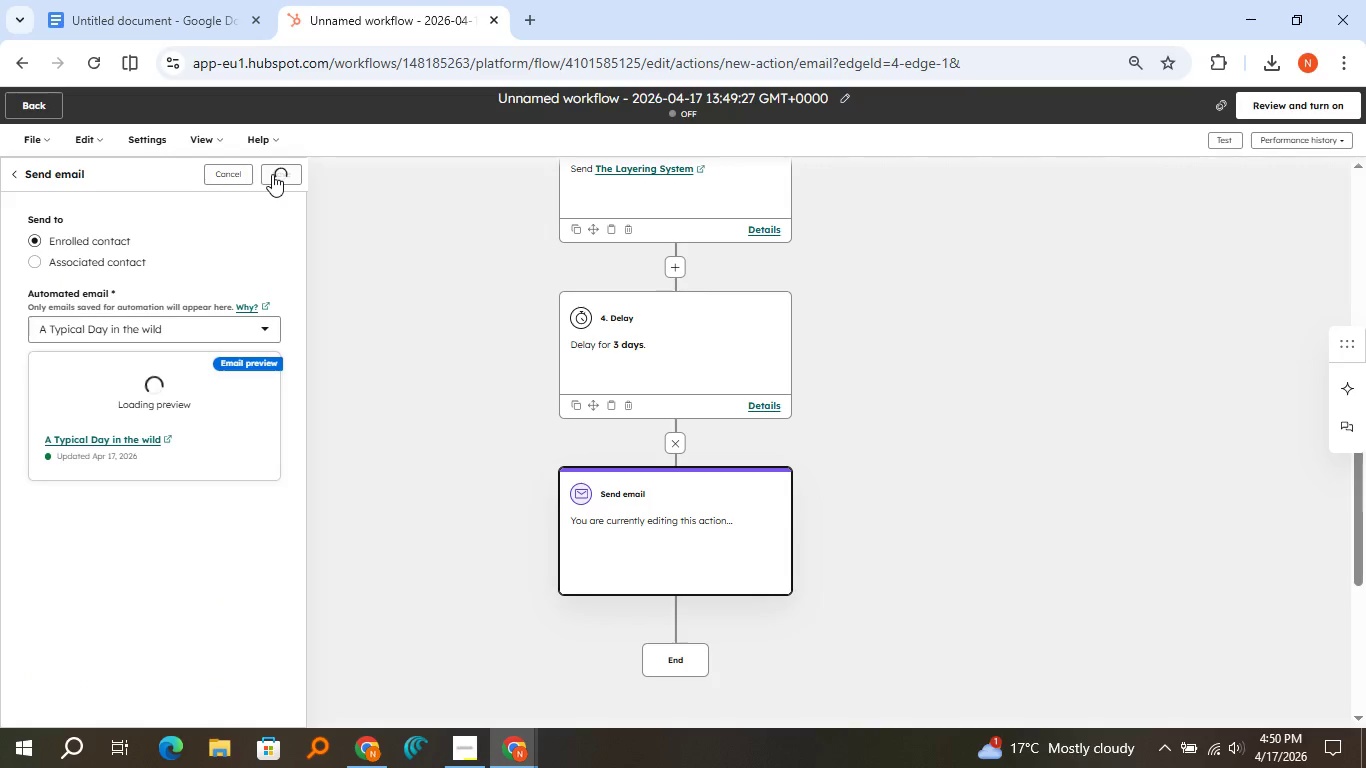 
left_click([272, 174])
 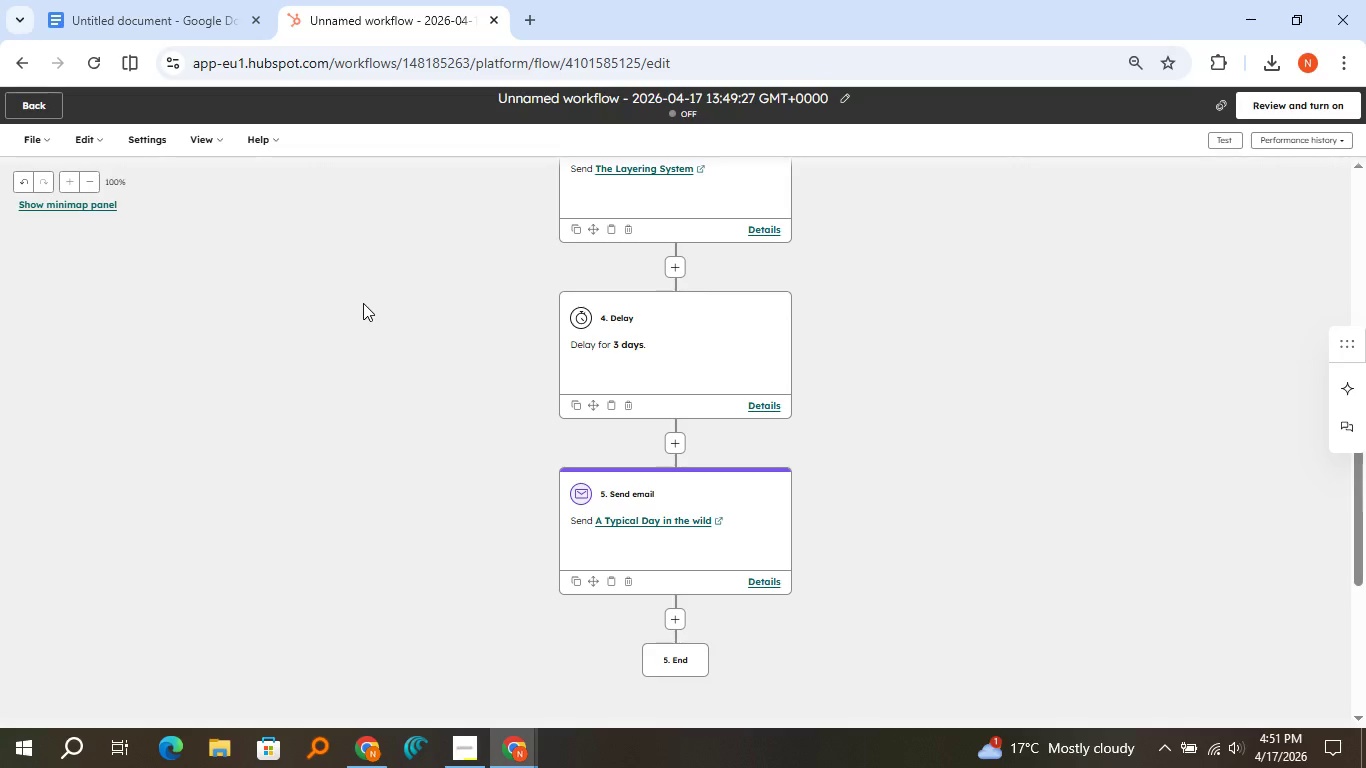 
wait(31.89)
 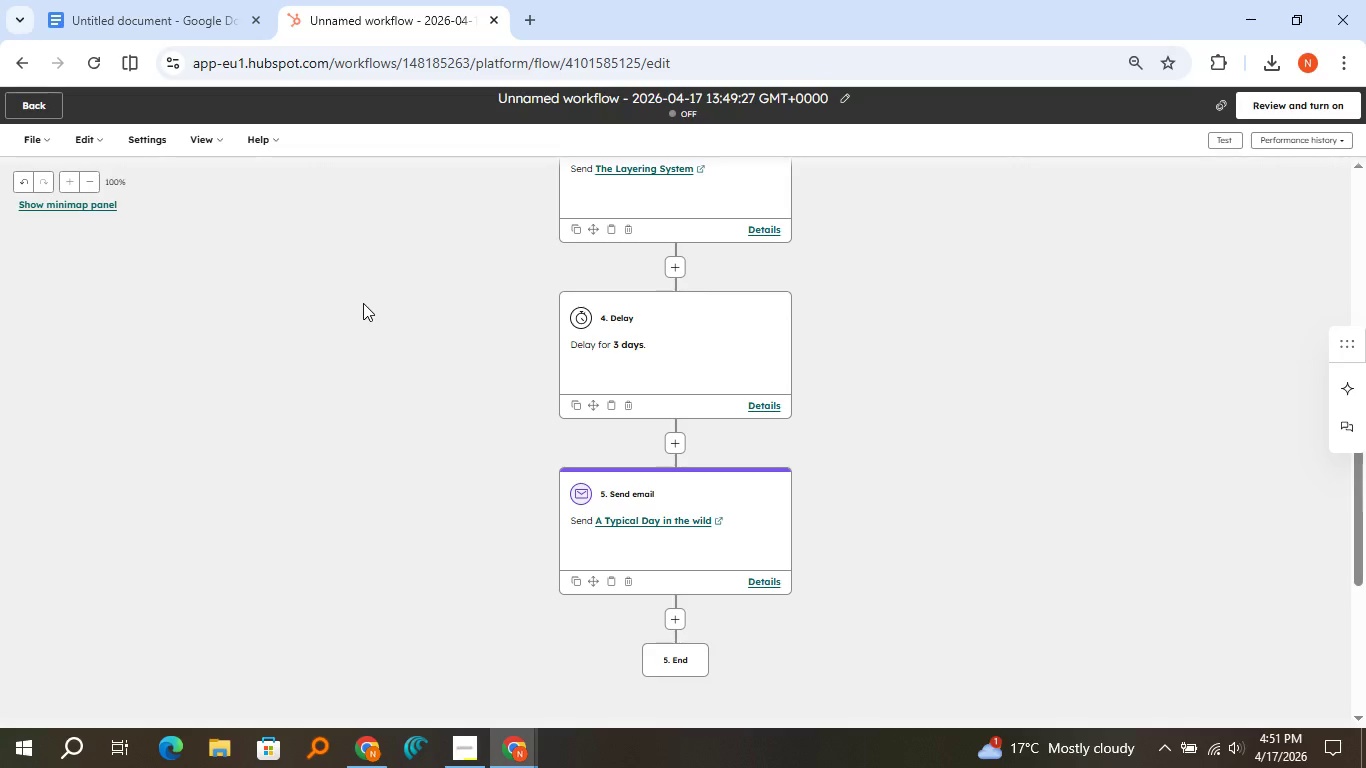 
left_click([1269, 93])
 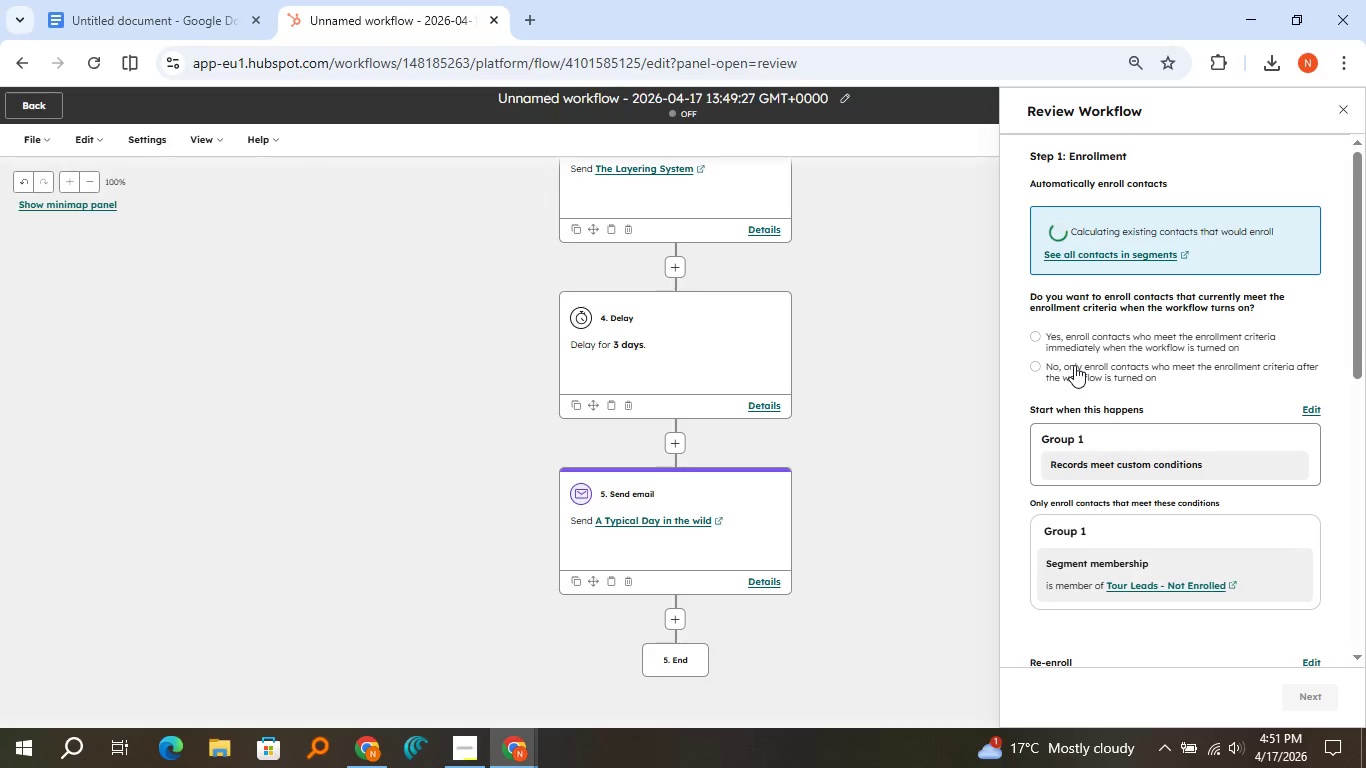 
wait(7.38)
 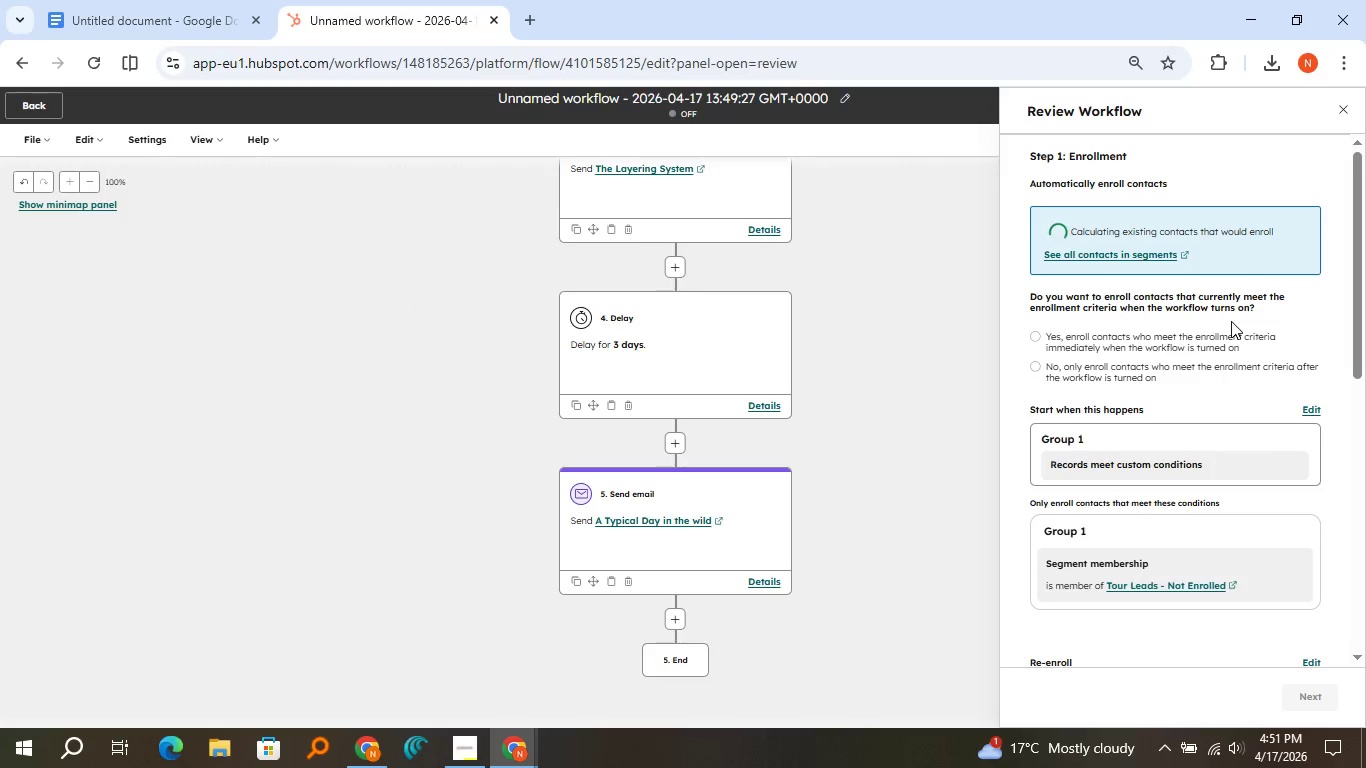 
left_click([1074, 365])
 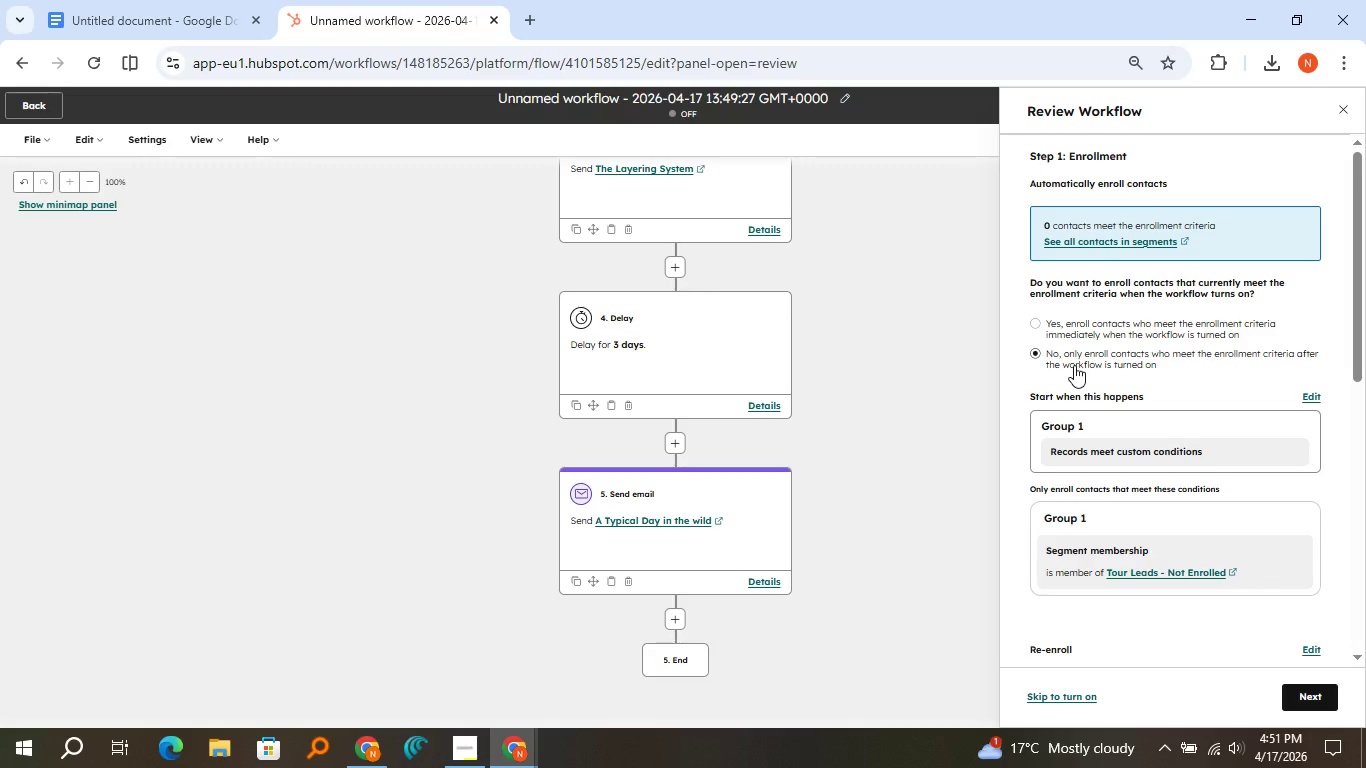 
left_click([1074, 365])
 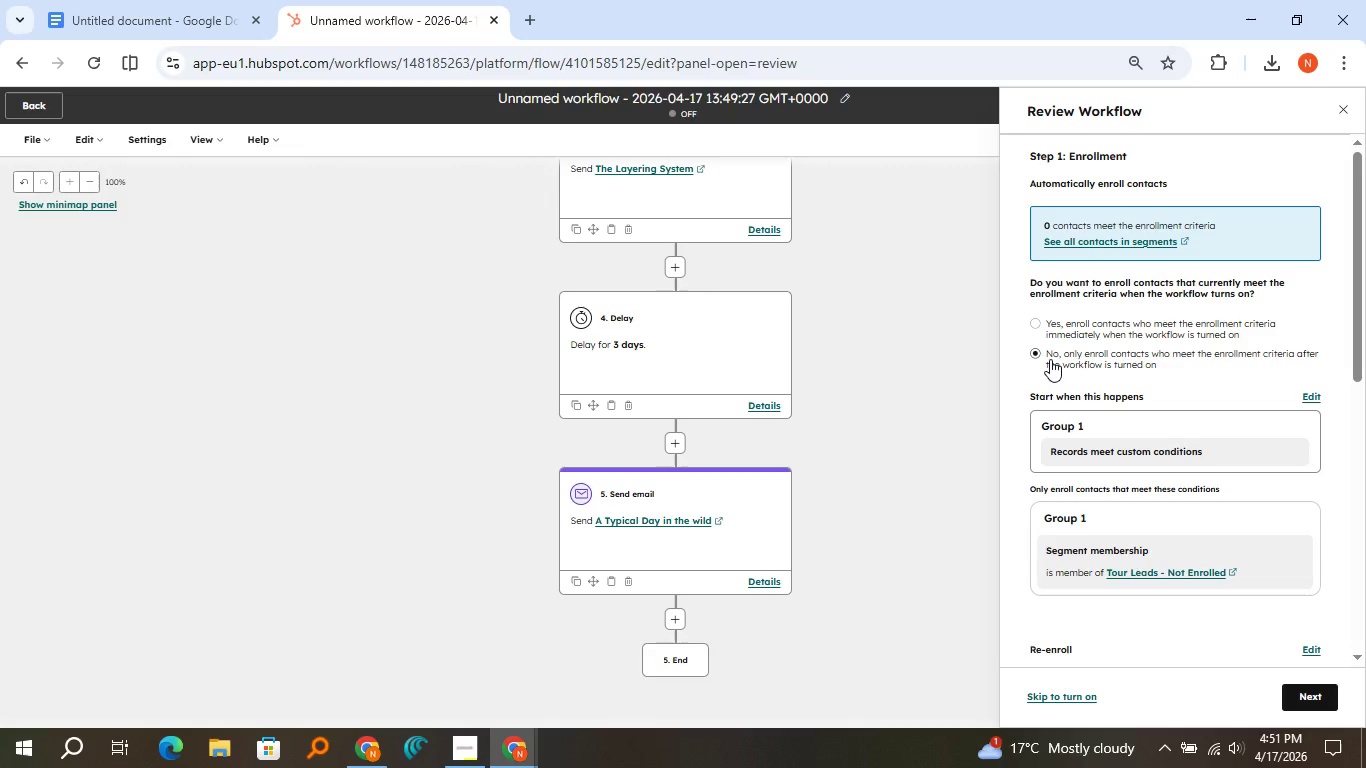 
left_click([1050, 359])
 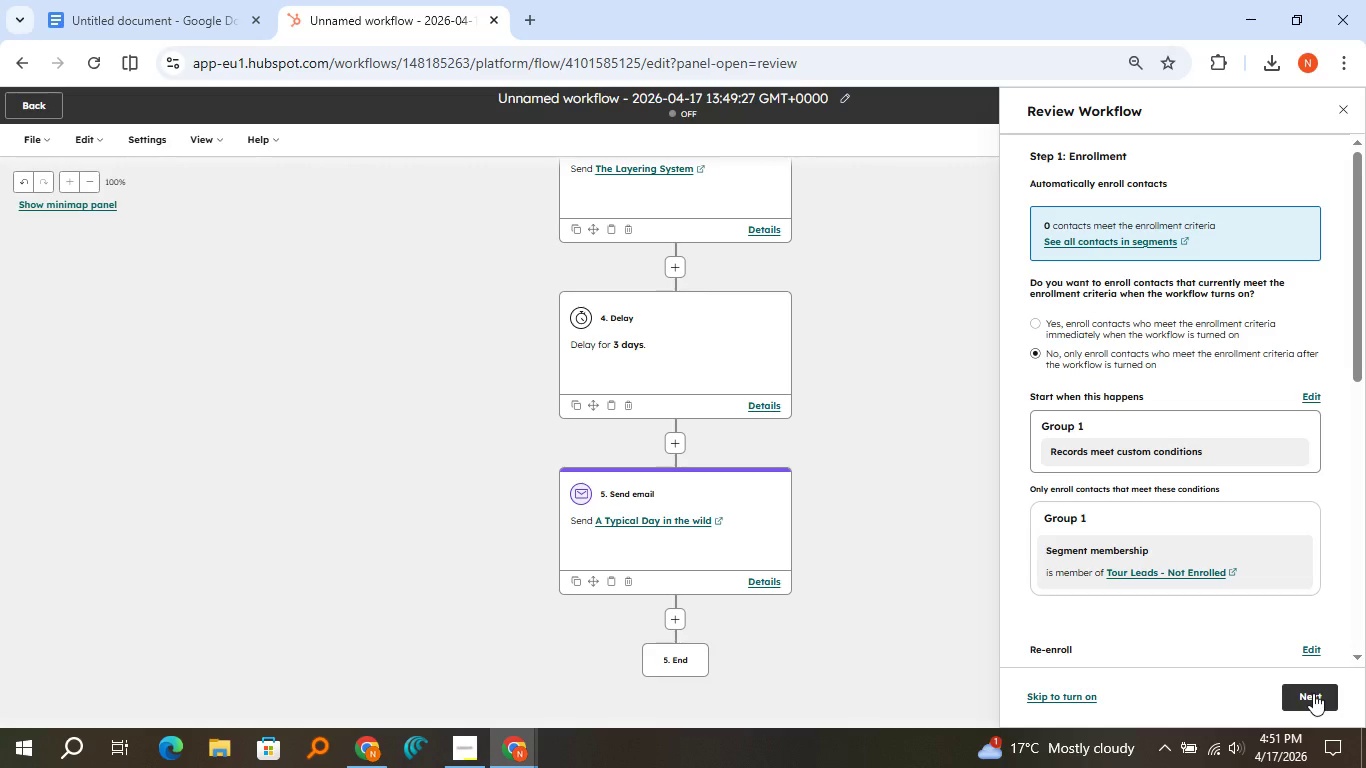 
left_click([1313, 693])
 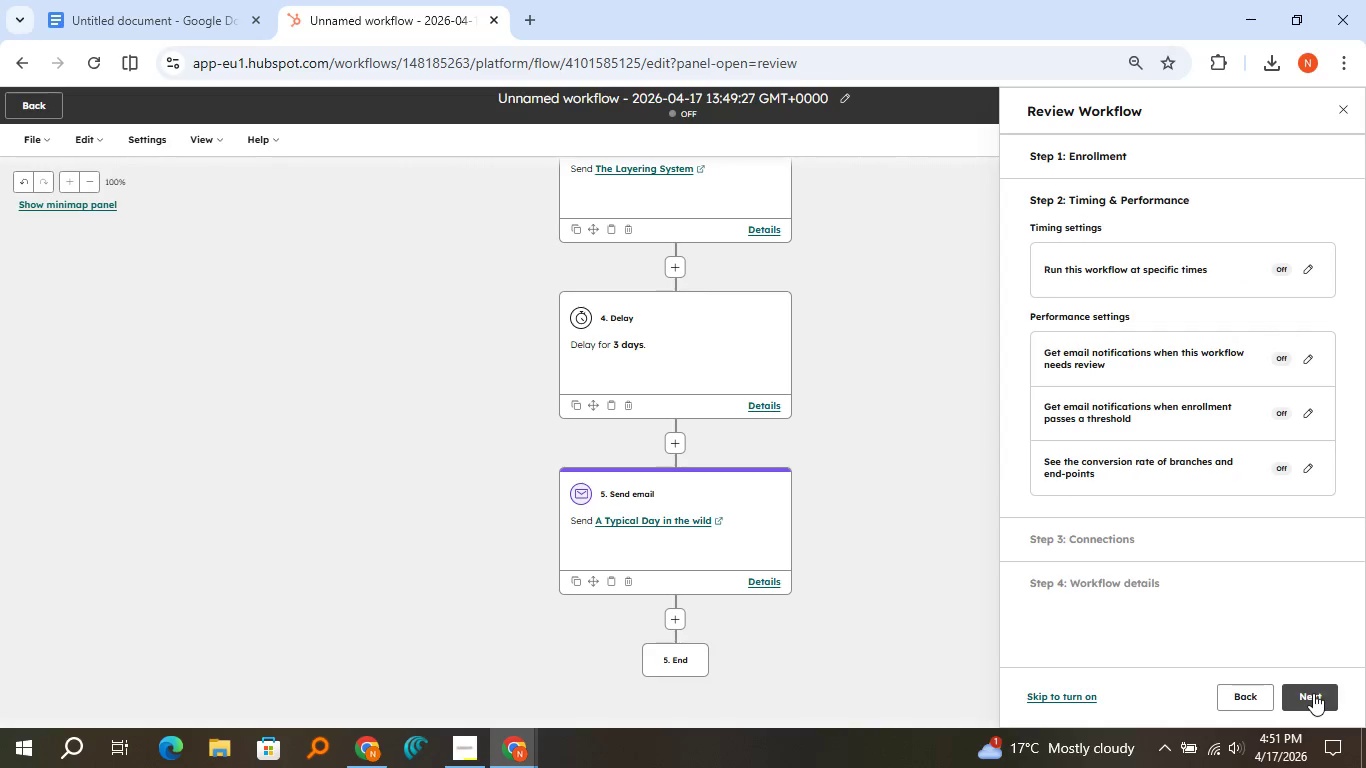 
left_click([1313, 693])
 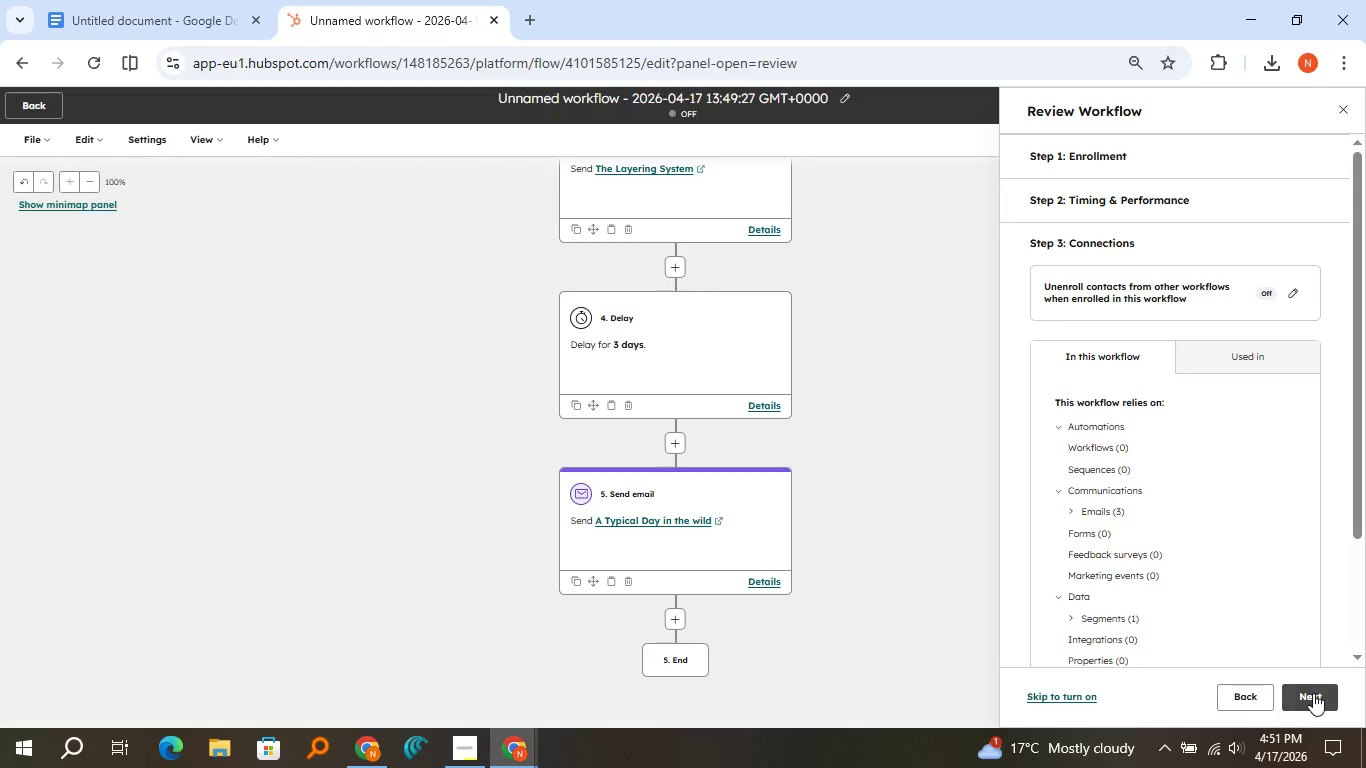 
left_click([1313, 693])
 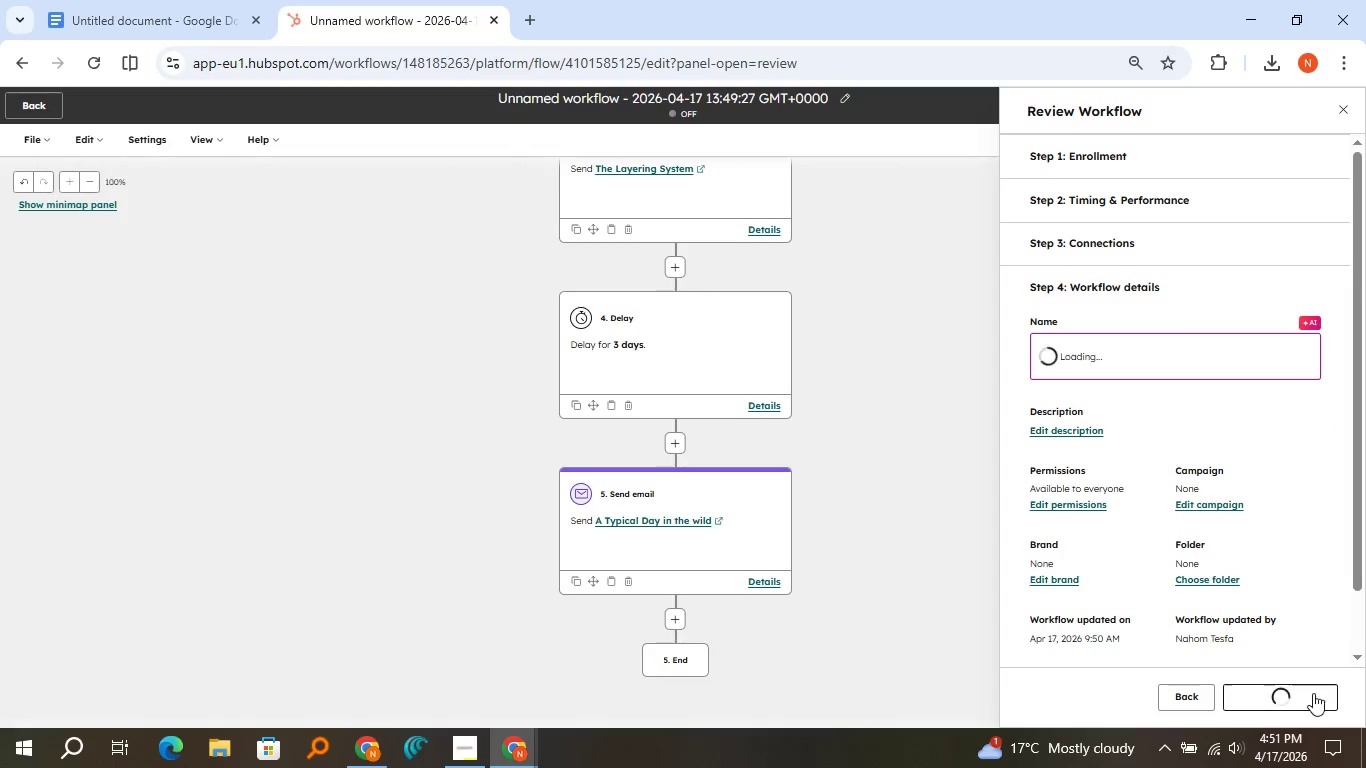 
left_click([1313, 693])
 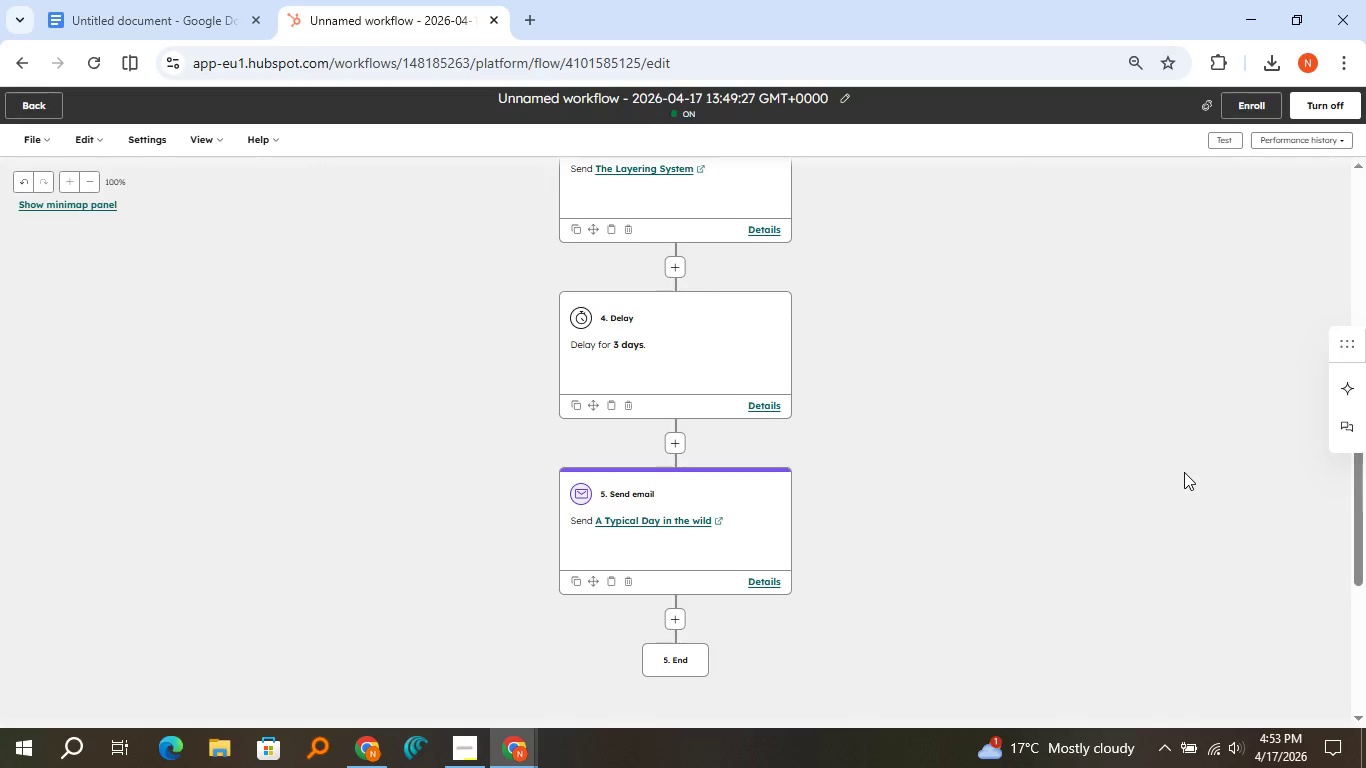 
wait(79.34)
 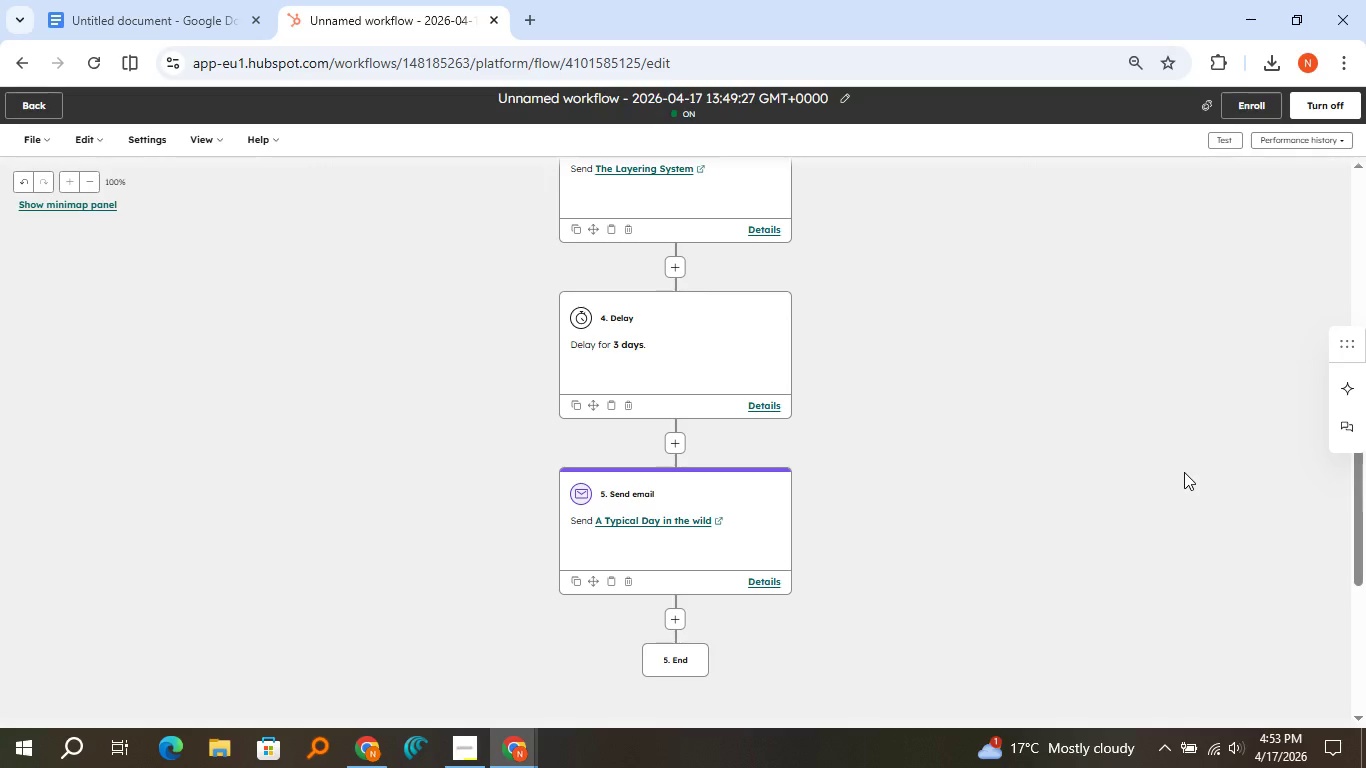 
left_click([182, 13])
 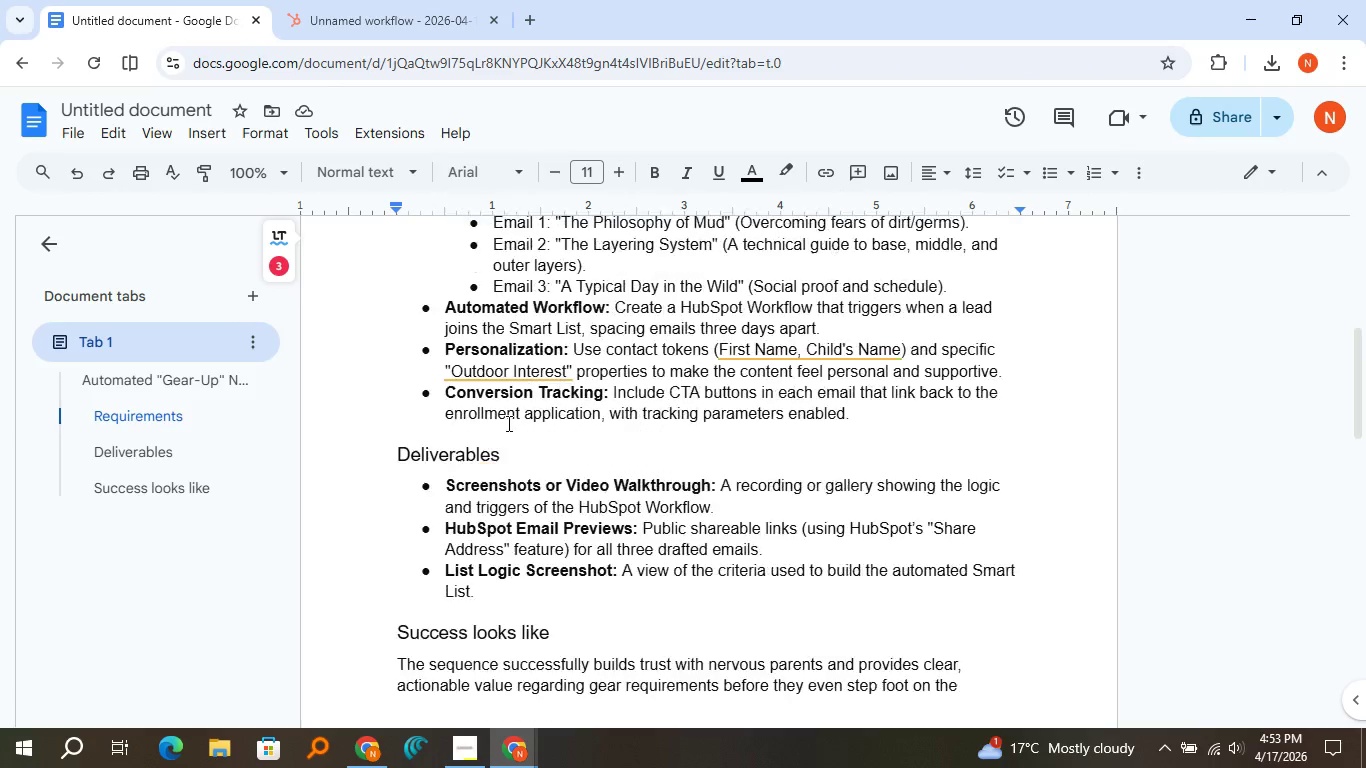 
scroll: coordinate [507, 423], scroll_direction: down, amount: 1.0
 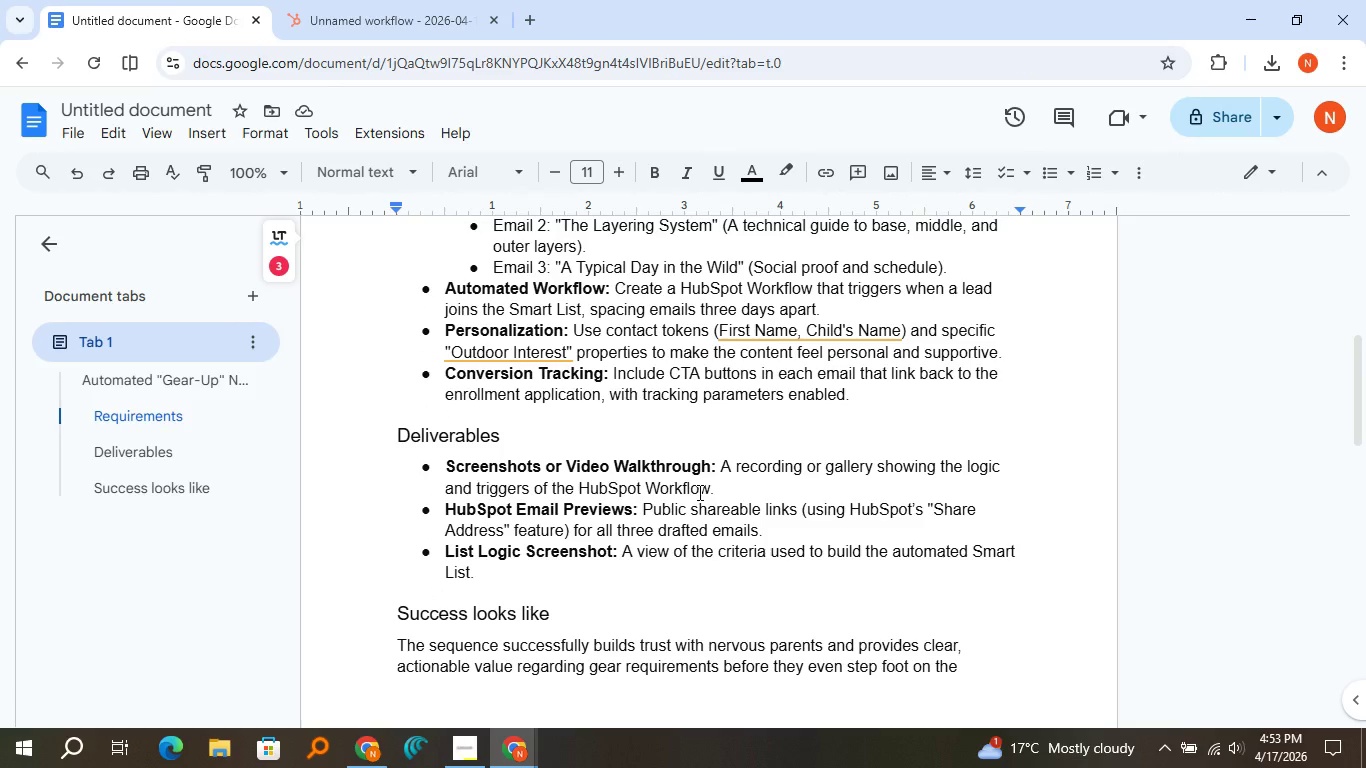 
wait(5.26)
 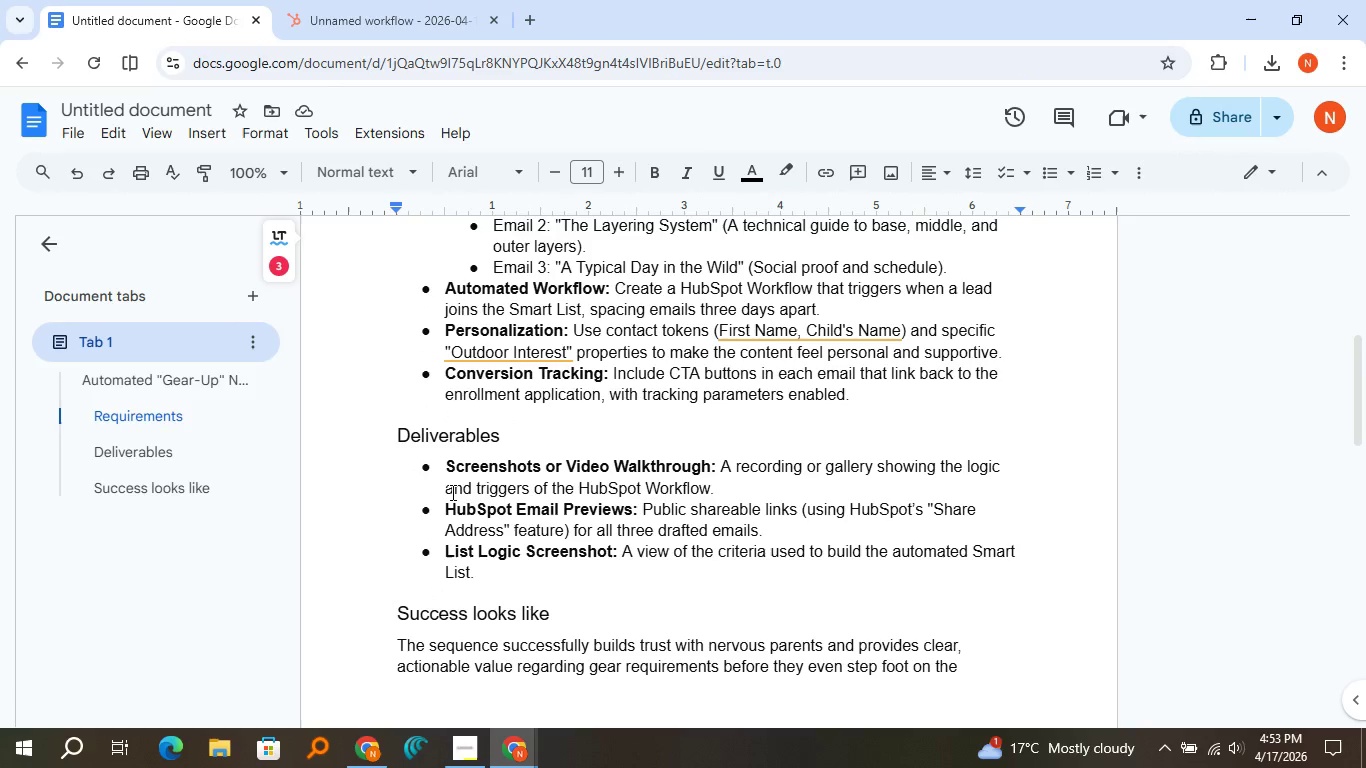 
scroll: coordinate [711, 490], scroll_direction: down, amount: 4.0
 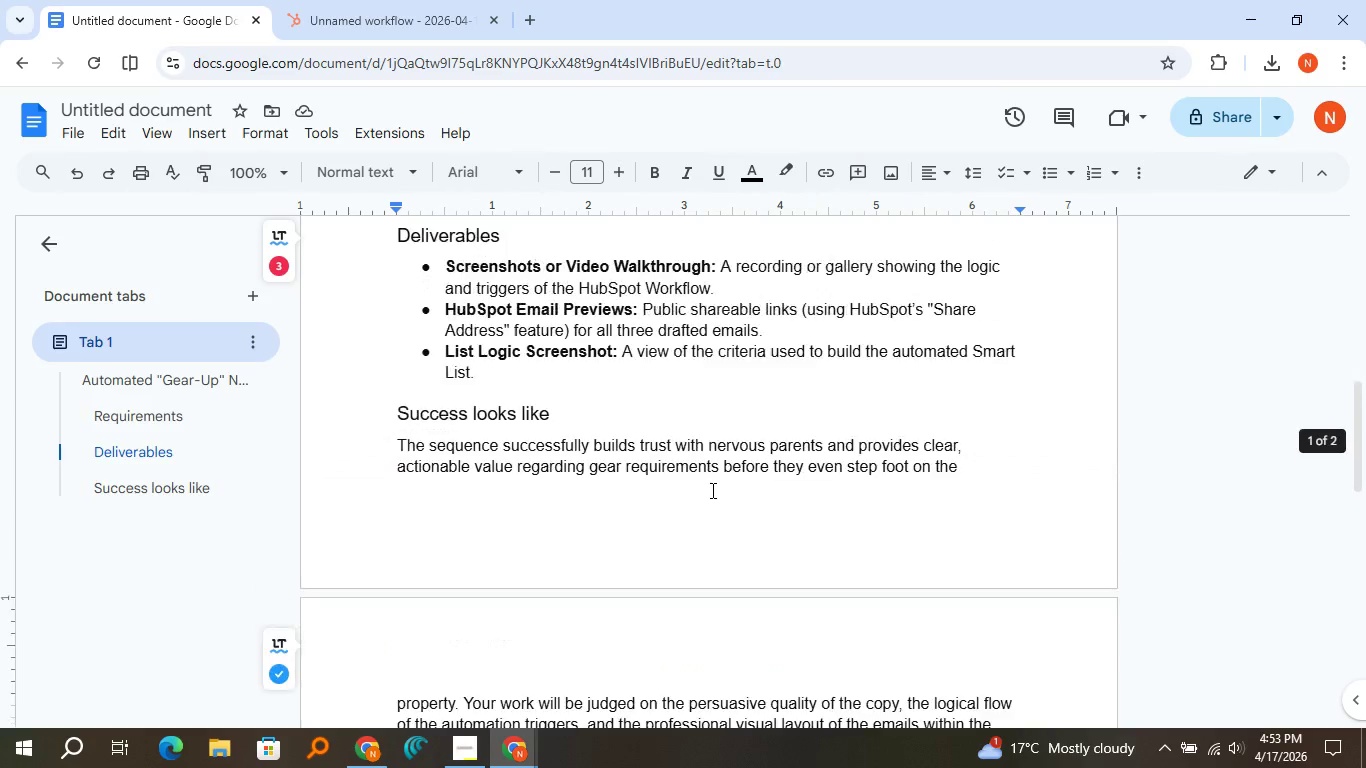 
scroll: coordinate [711, 490], scroll_direction: up, amount: 4.0
 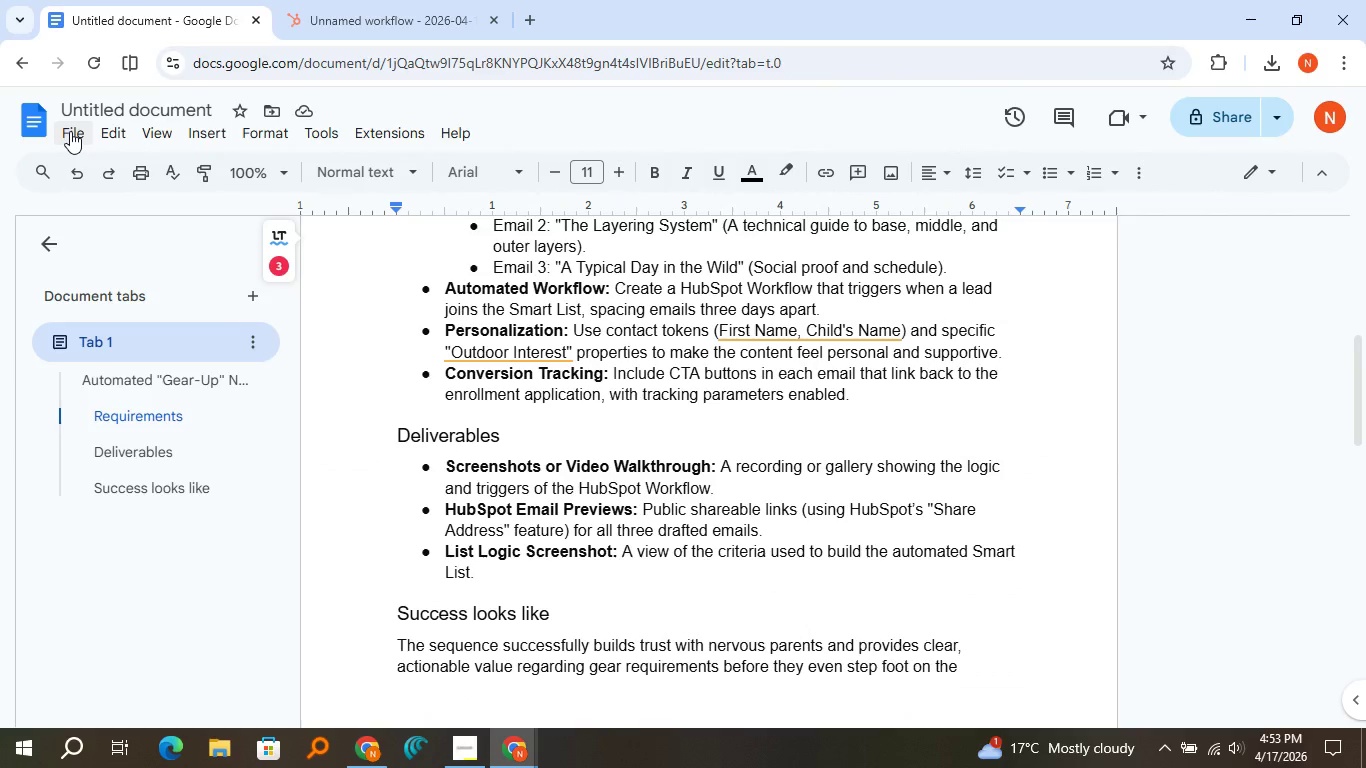 
left_click([70, 131])
 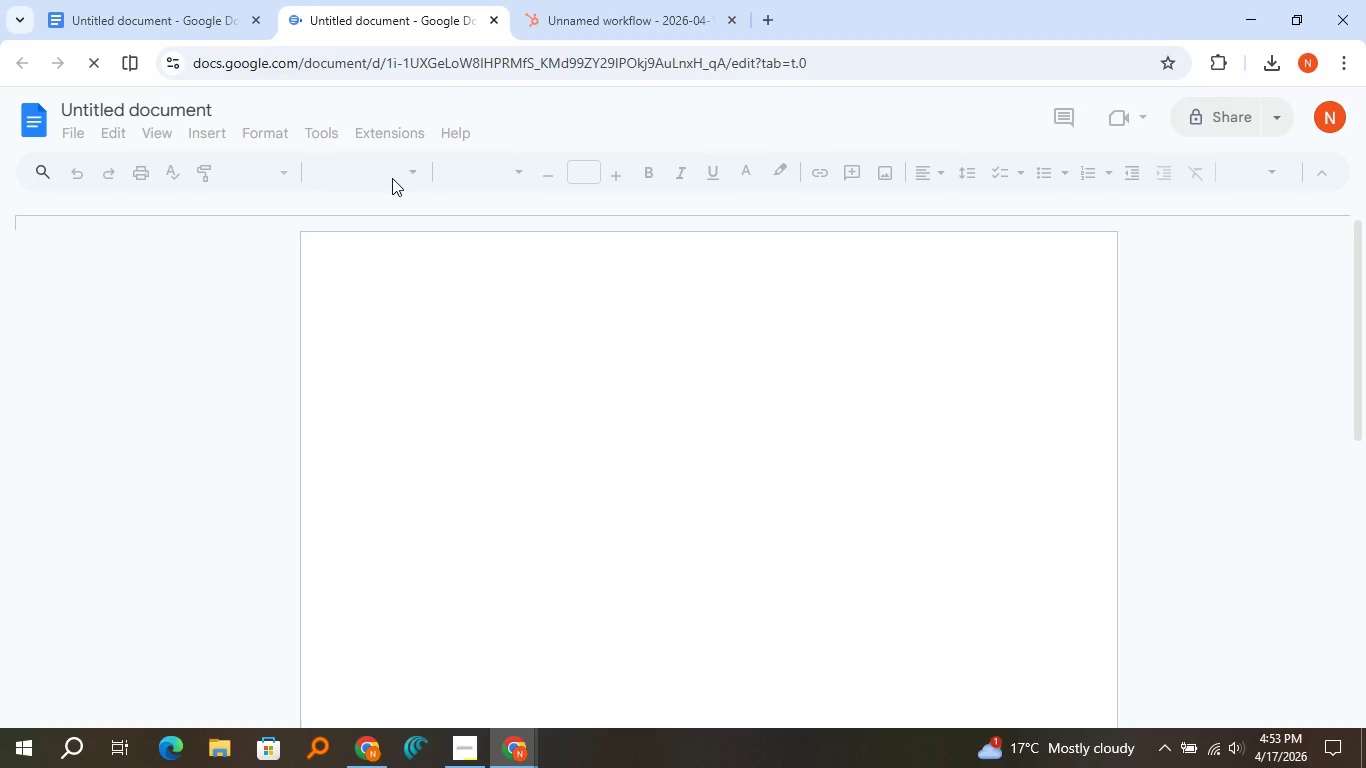 
wait(5.12)
 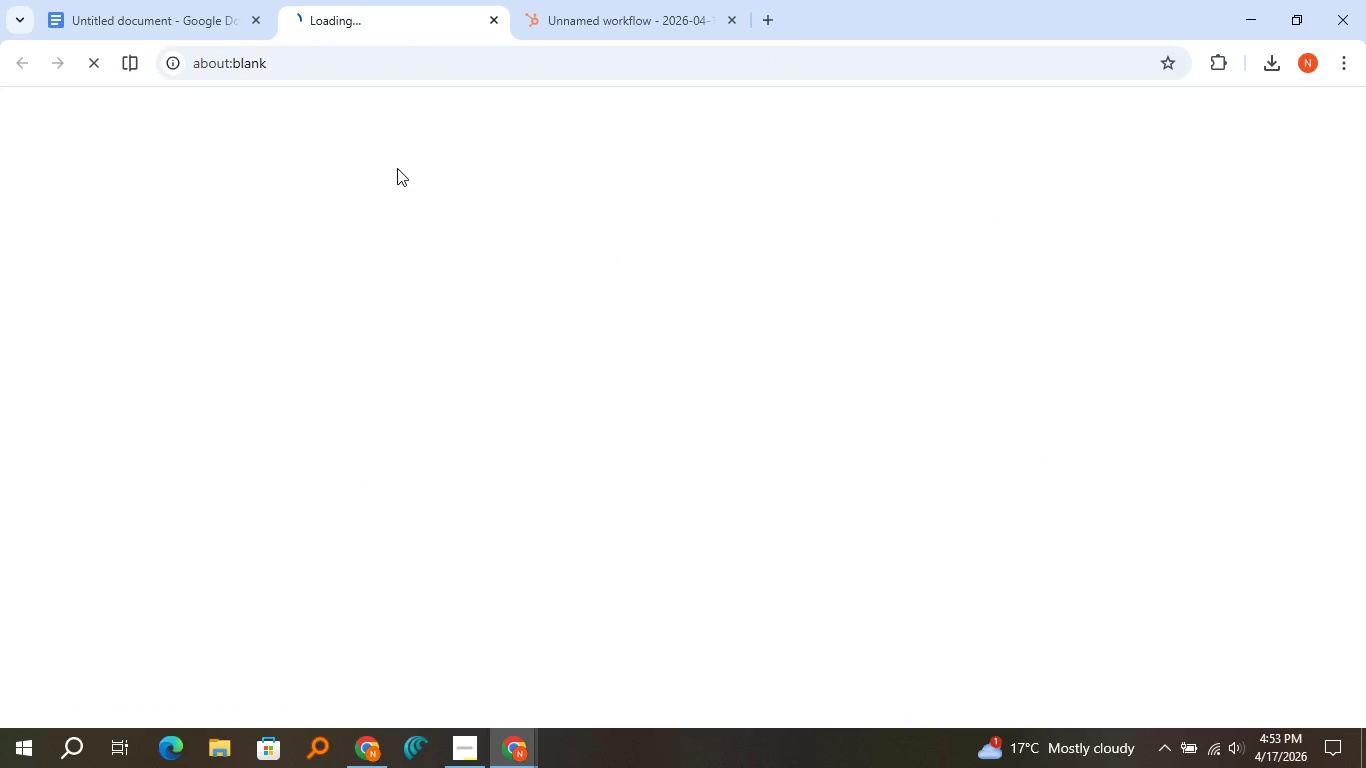 
left_click([175, 109])
 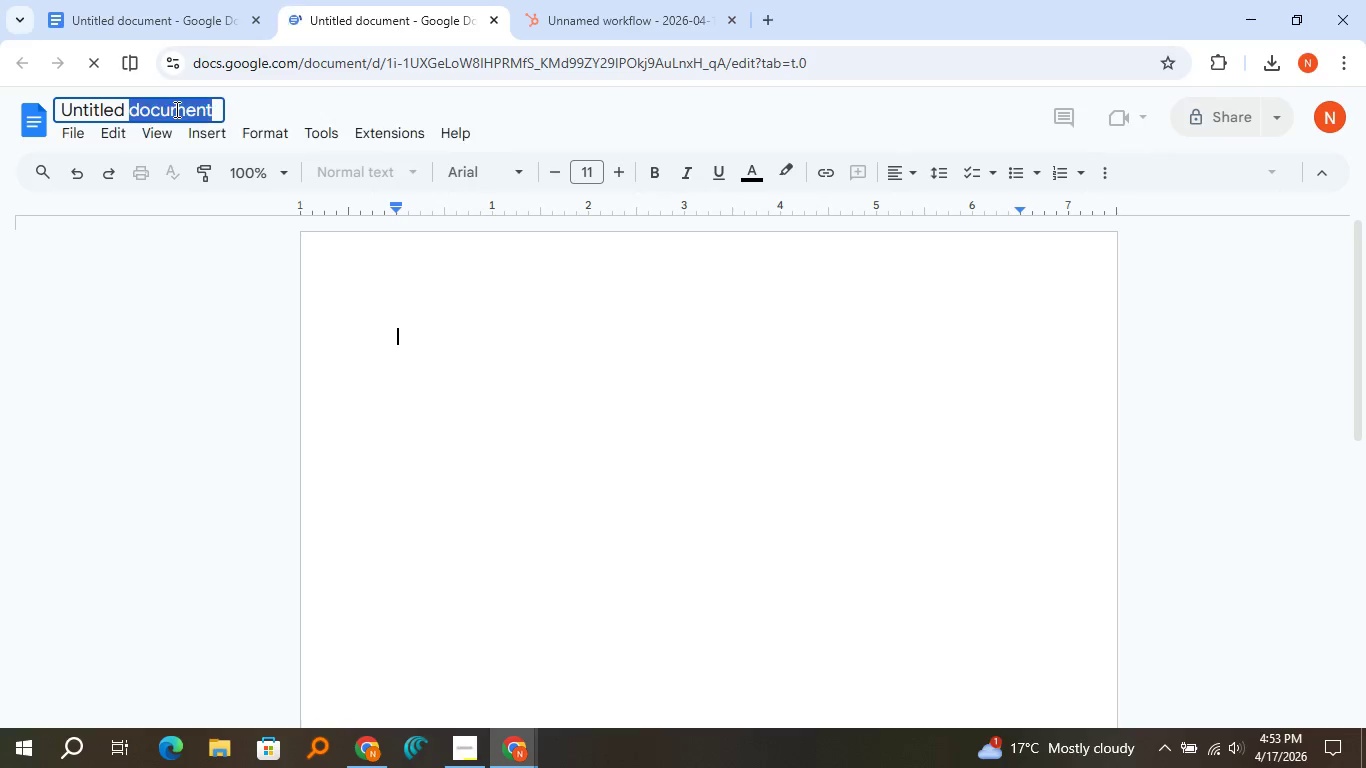 
double_click([175, 109])
 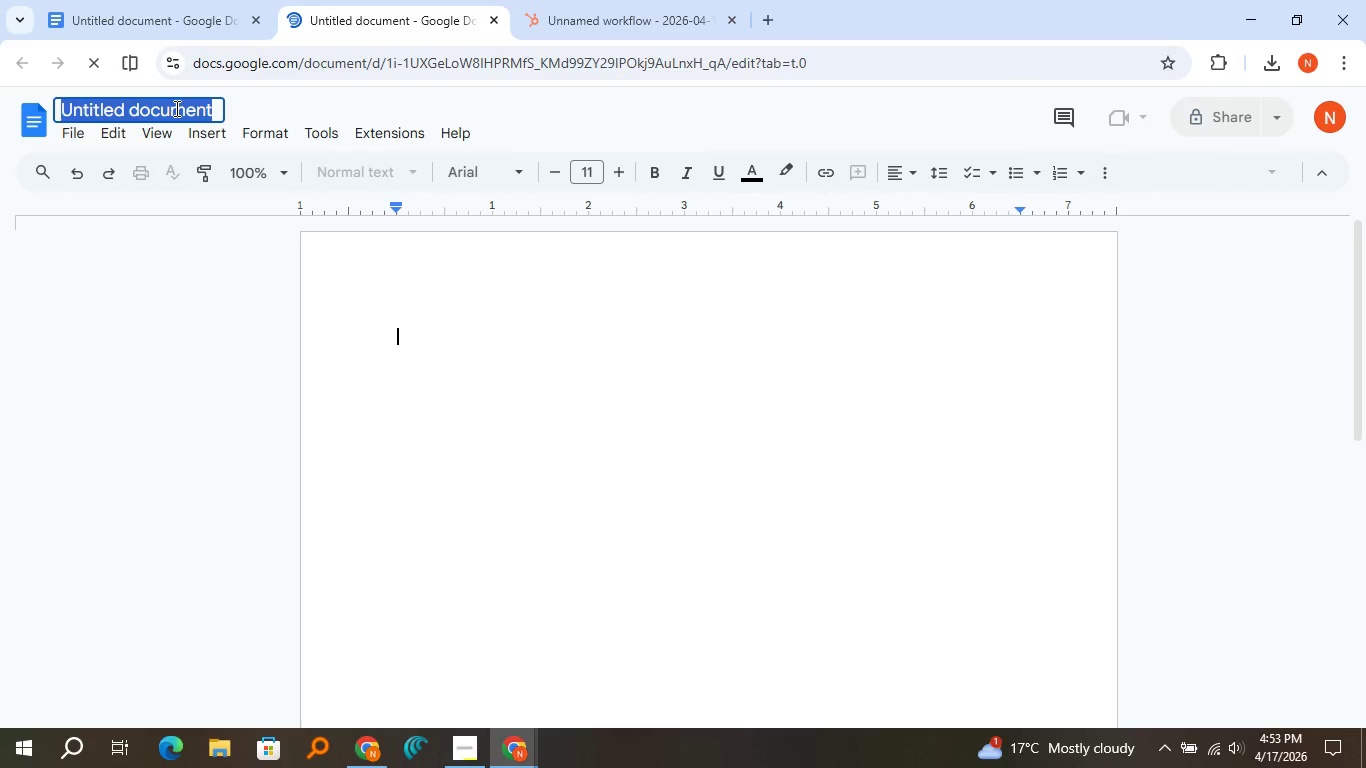 
double_click([175, 108])
 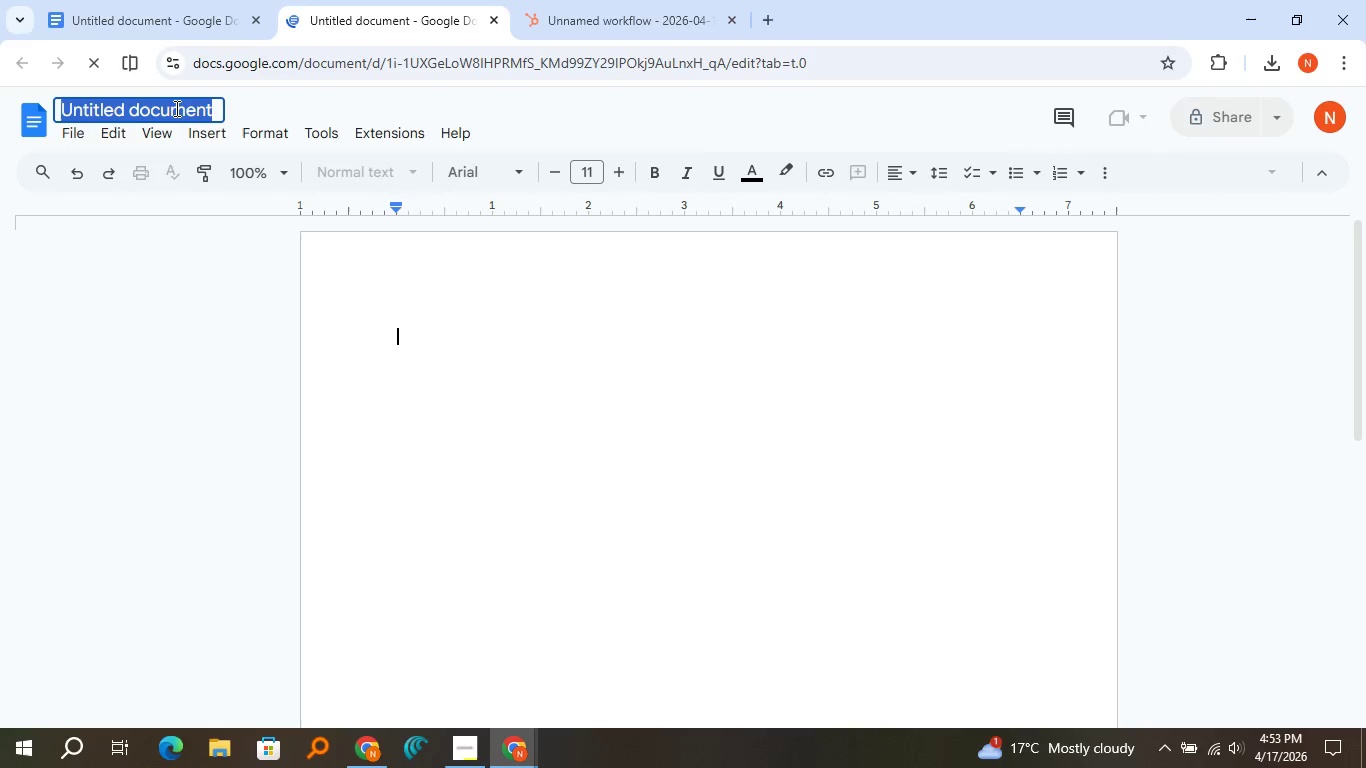 
triple_click([175, 108])
 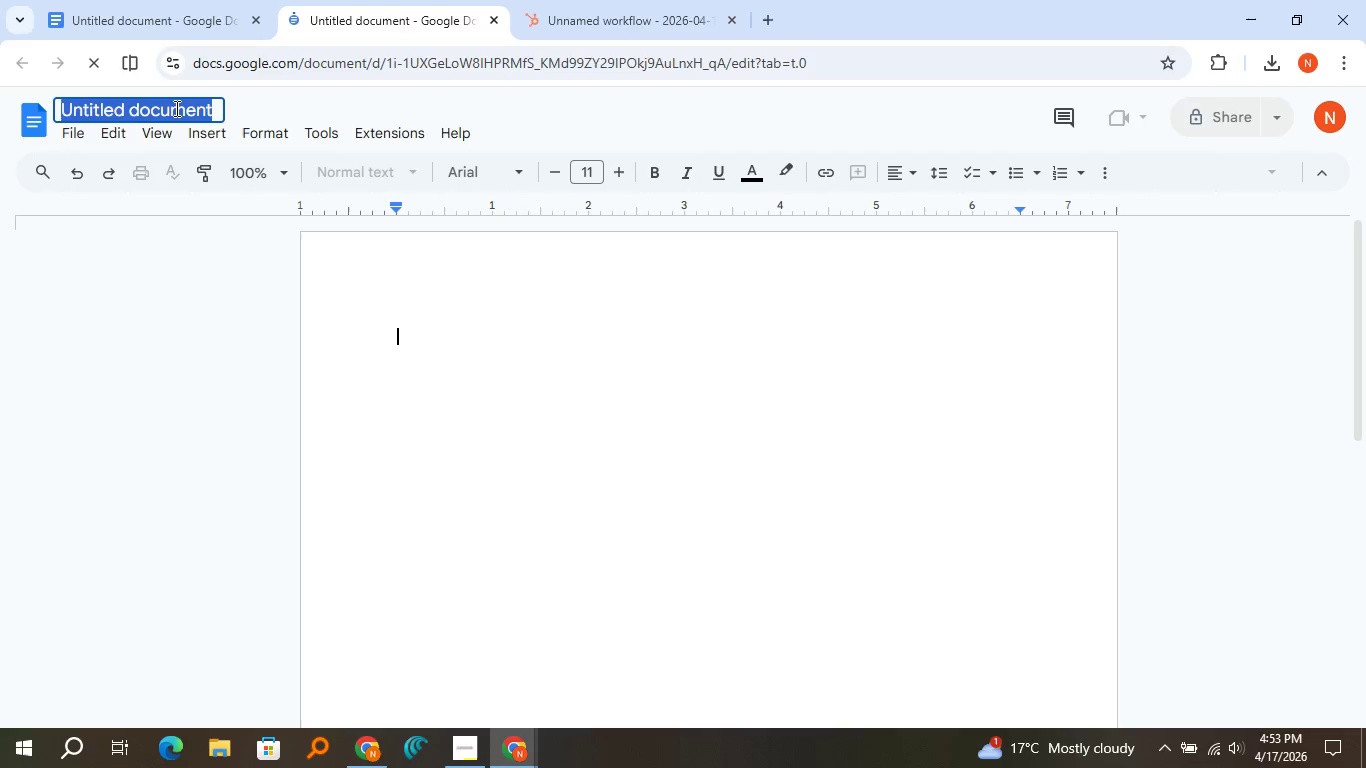 
type(Mossy Boots Screenshot)
key(Backspace)
key(Backspace)
key(Backspace)
key(Backspace)
key(Backspace)
key(Backspace)
key(Backspace)
key(Backspace)
key(Backspace)
key(Backspace)
type(Workflow Screenshots)
 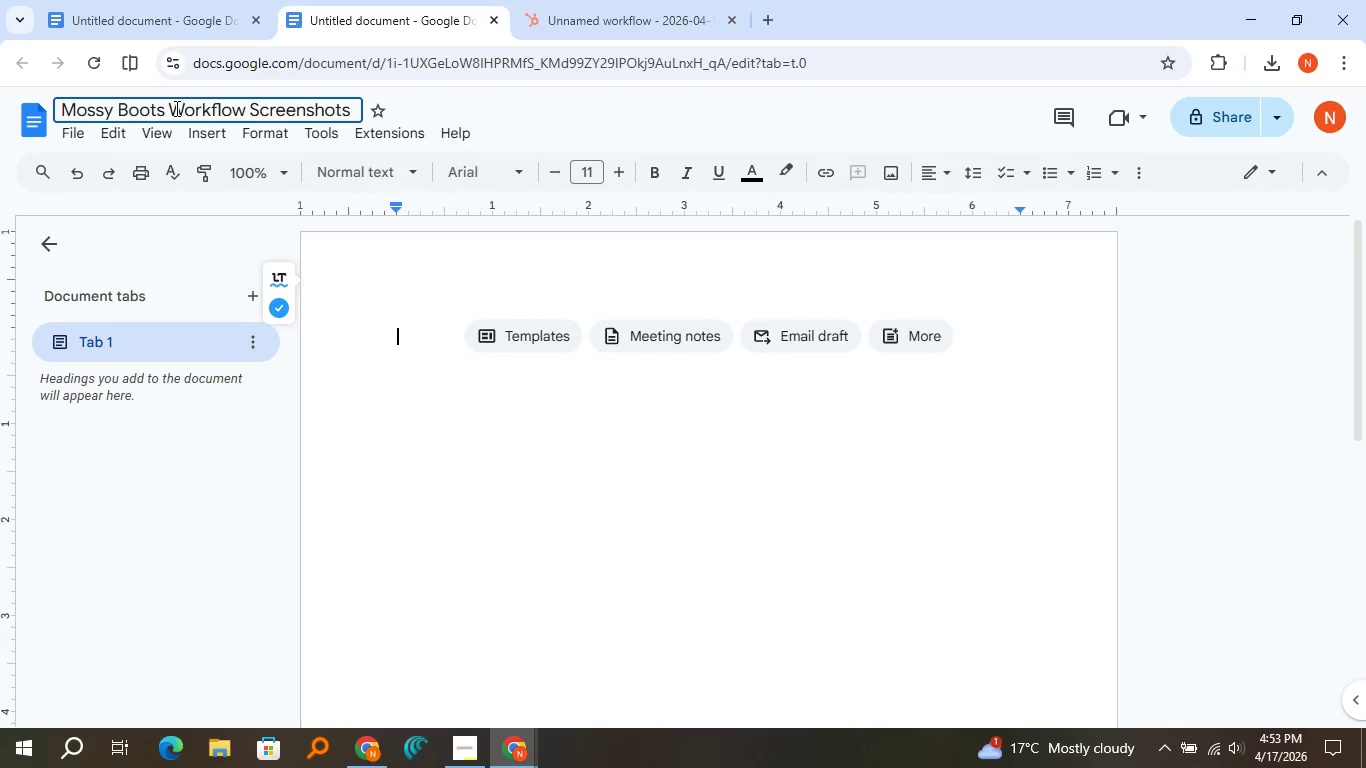 
left_click([389, 364])
 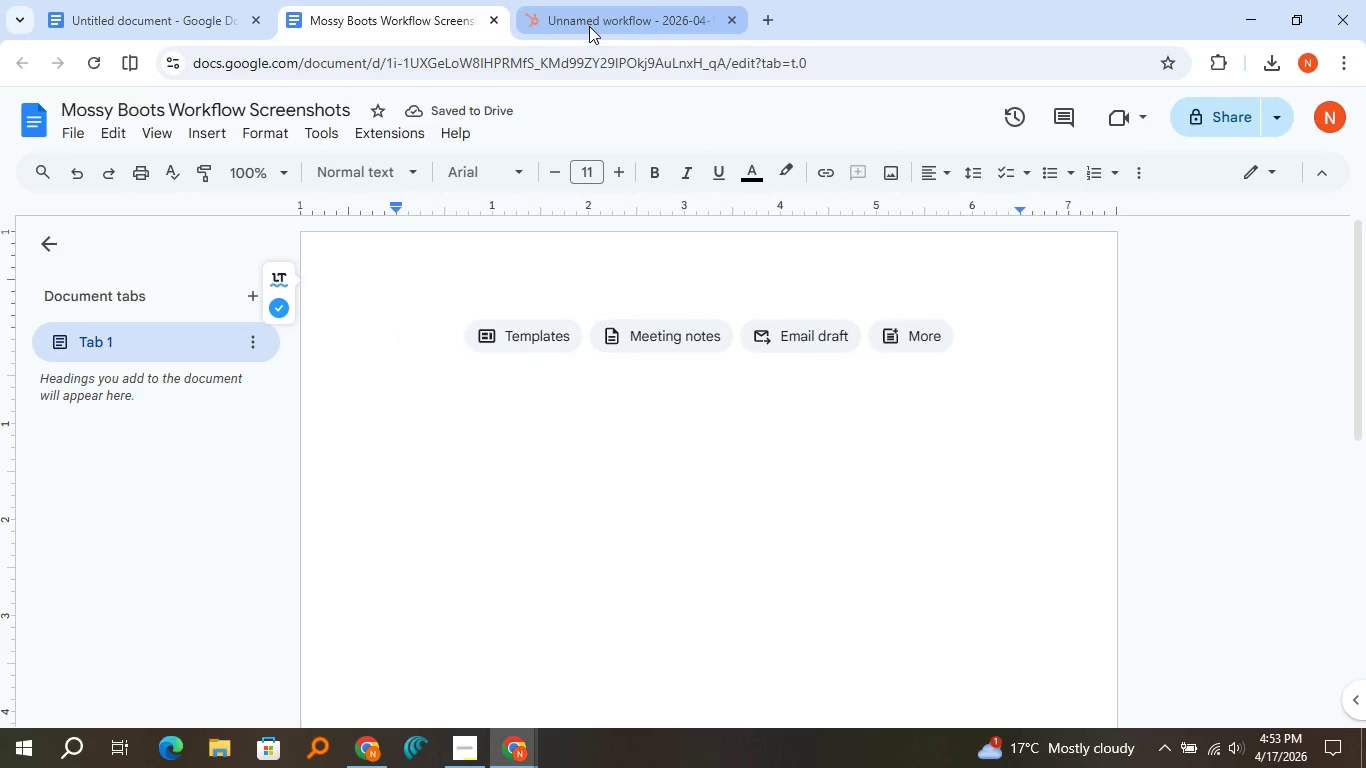 
left_click([589, 26])
 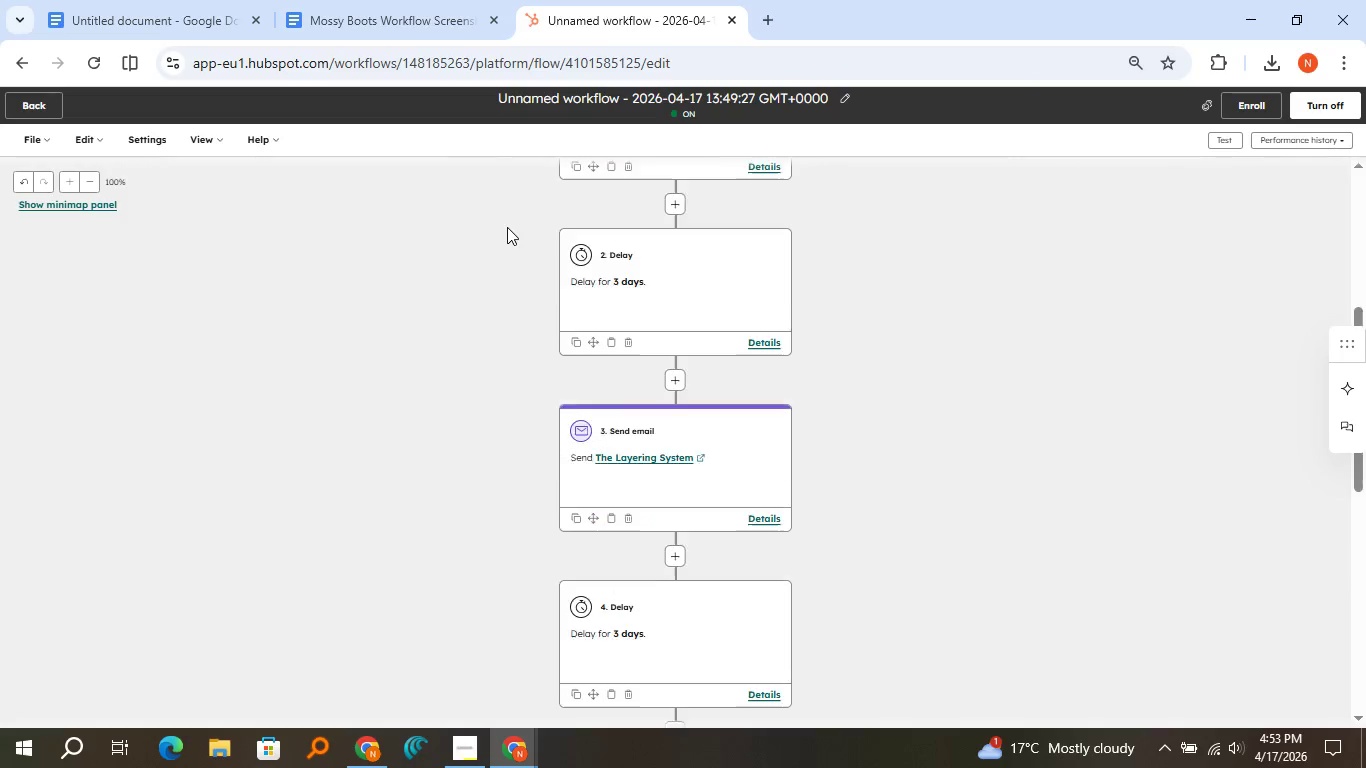 
scroll: coordinate [507, 227], scroll_direction: up, amount: 12.0
 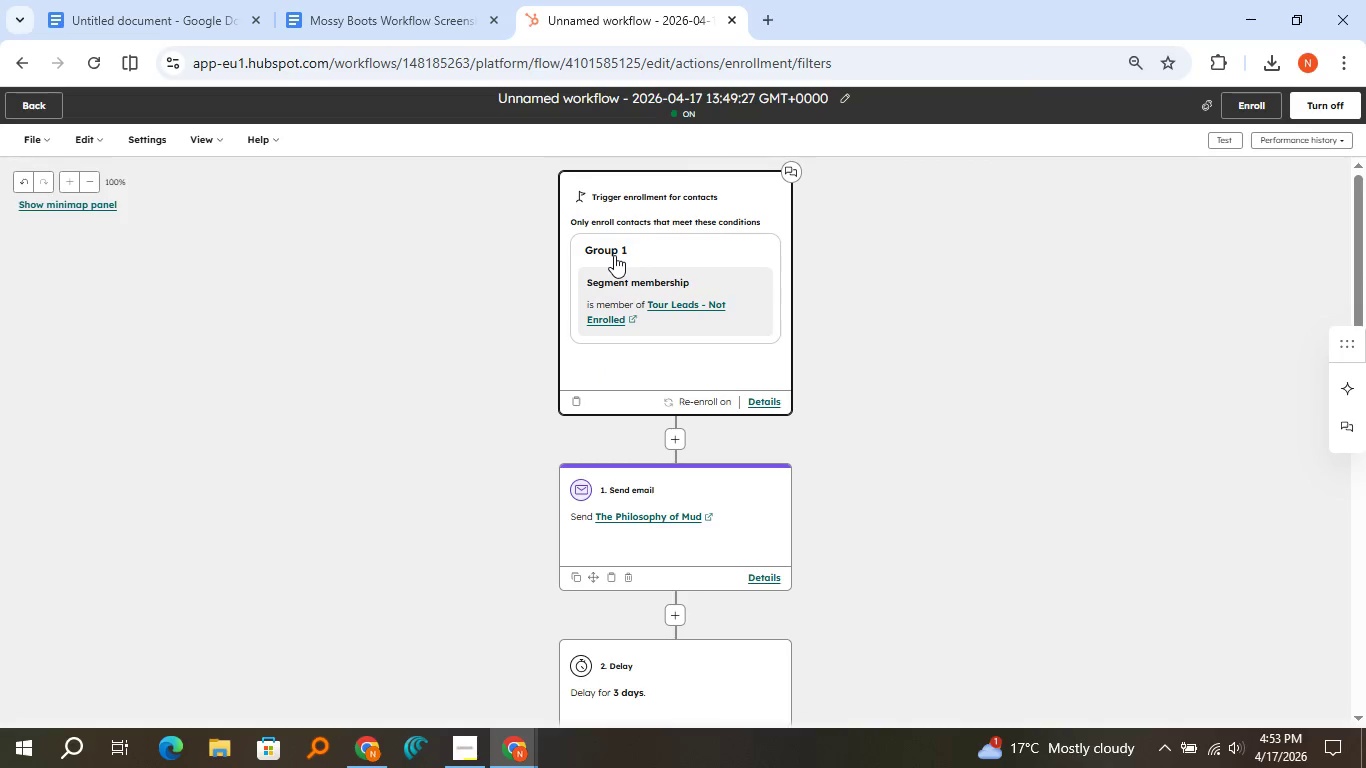 
left_click([614, 255])
 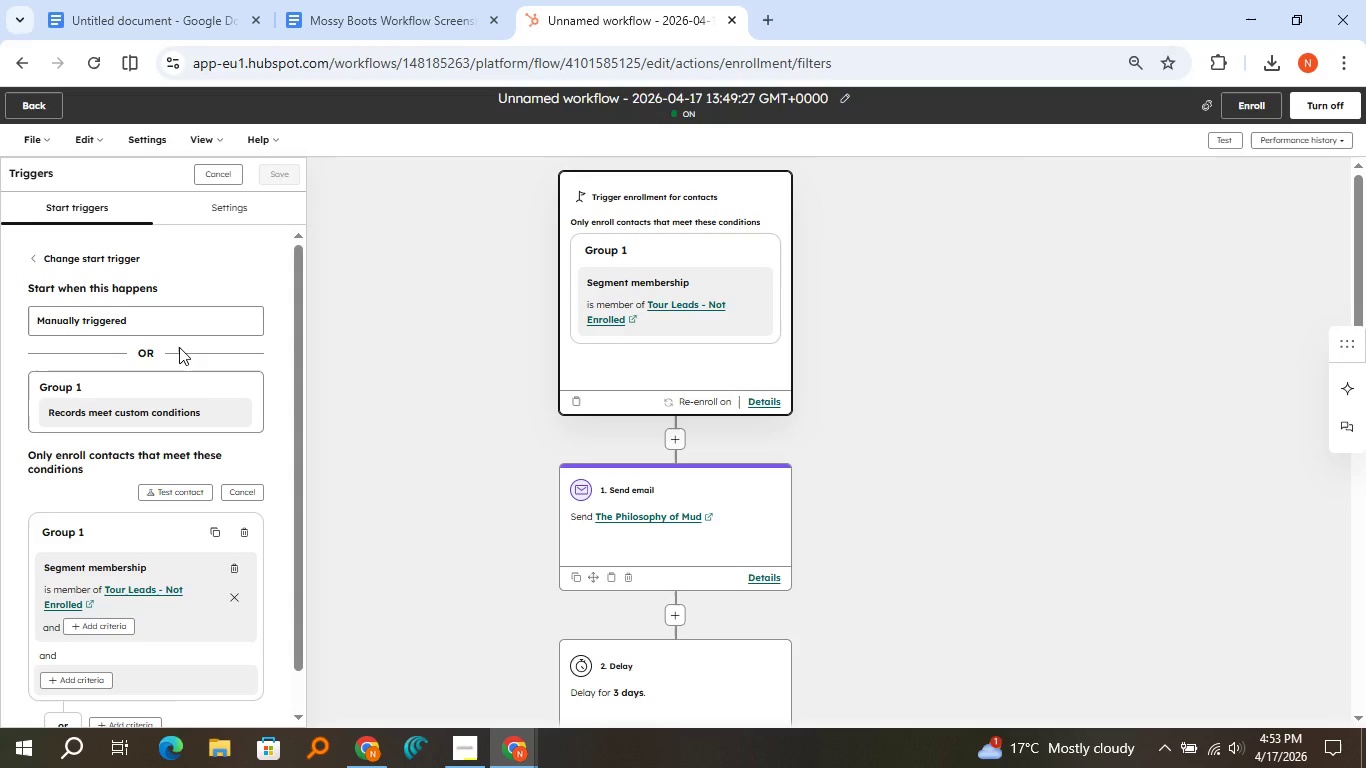 
scroll: coordinate [183, 347], scroll_direction: down, amount: 1.0
 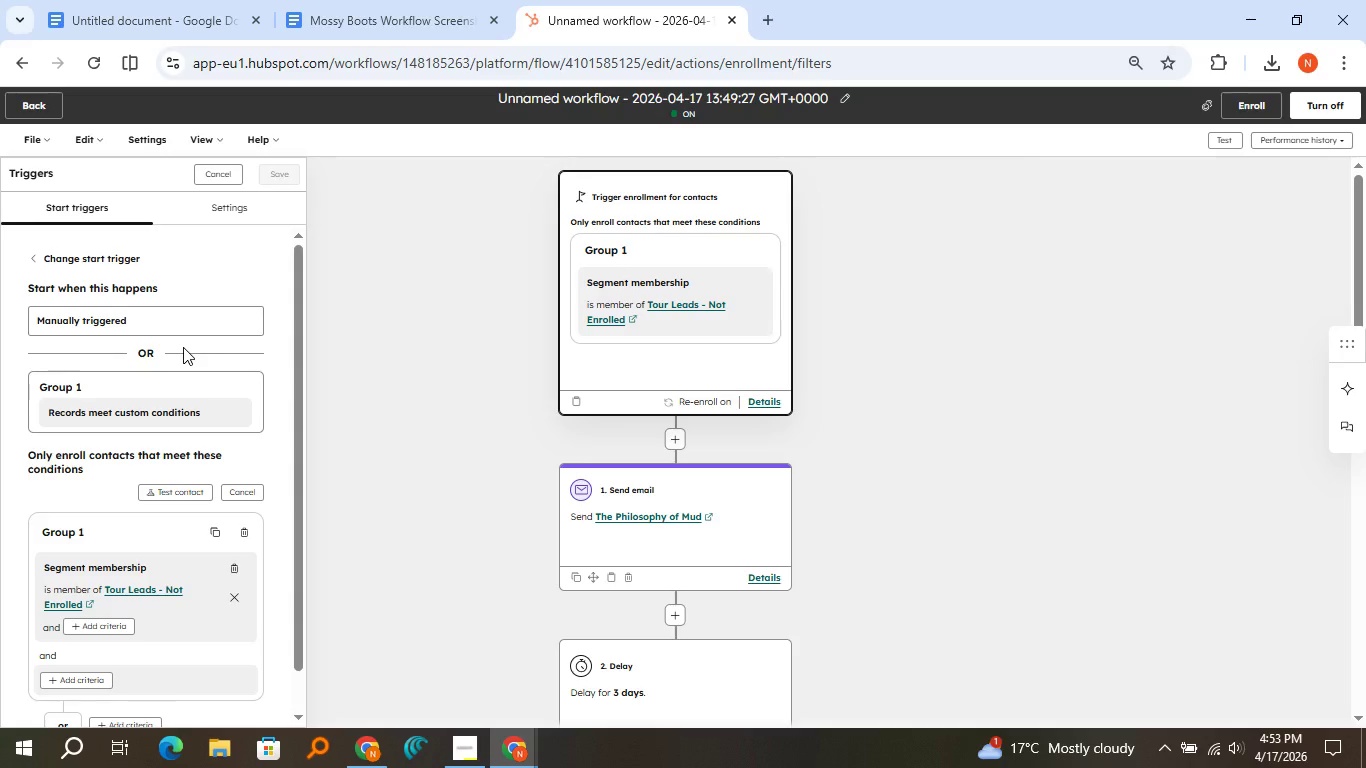 
scroll: coordinate [183, 347], scroll_direction: up, amount: 2.0
 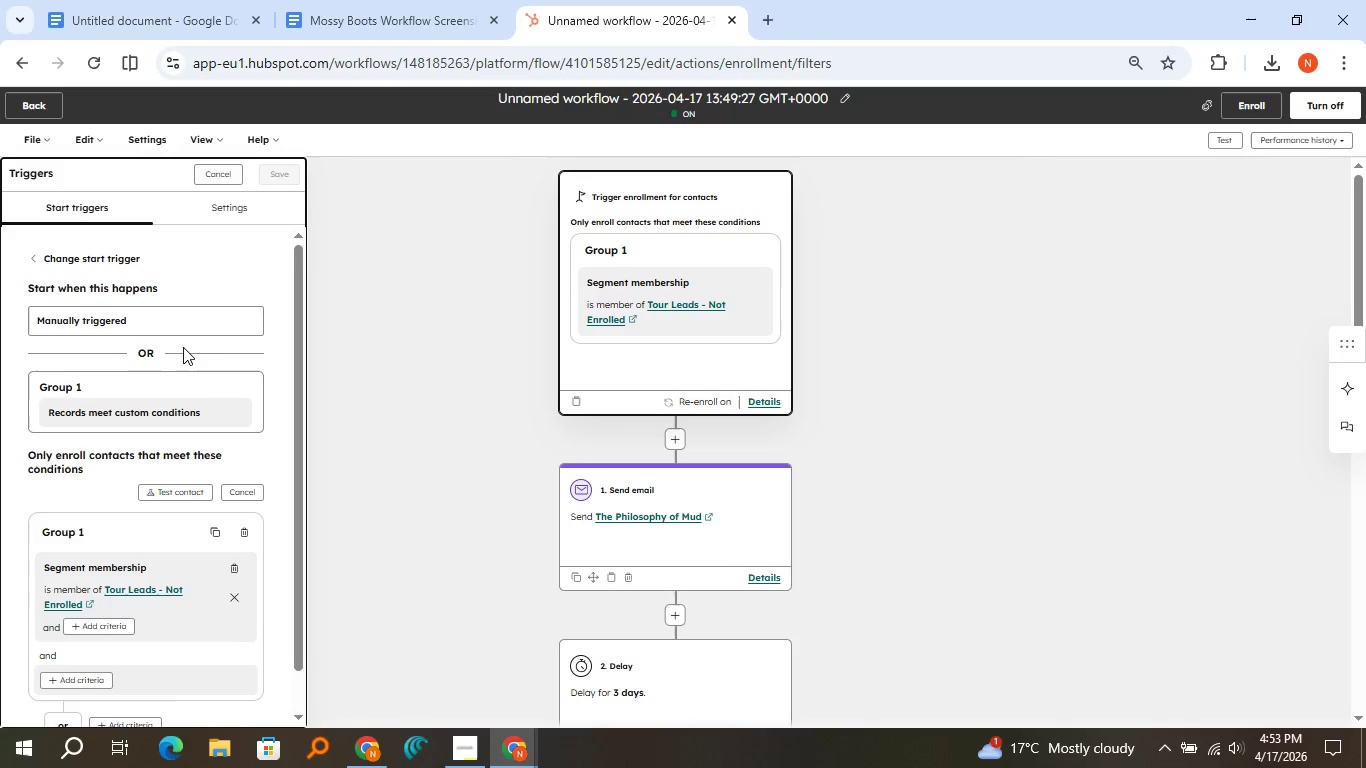 
key(Meta+Shift+S)
 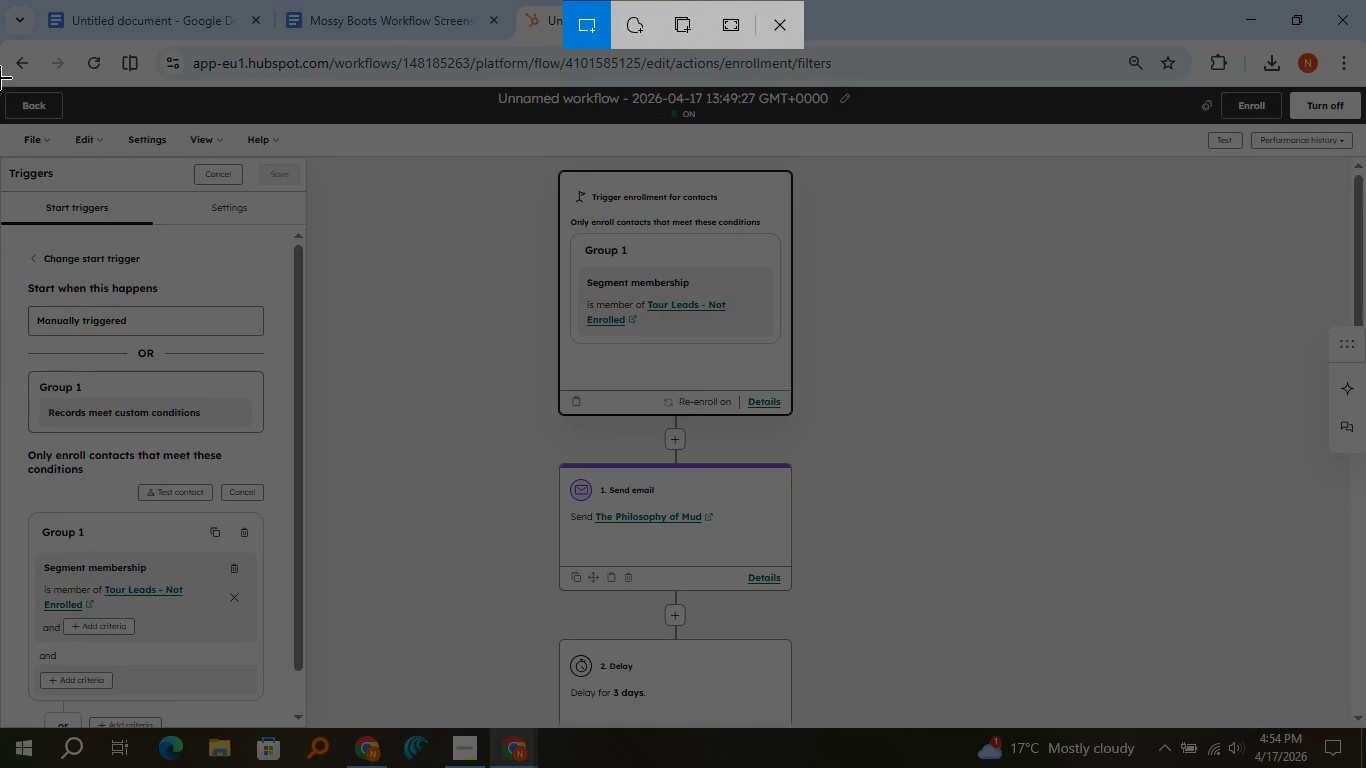 
left_click_drag(start_coordinate=[0, 78], to_coordinate=[1365, 725])
 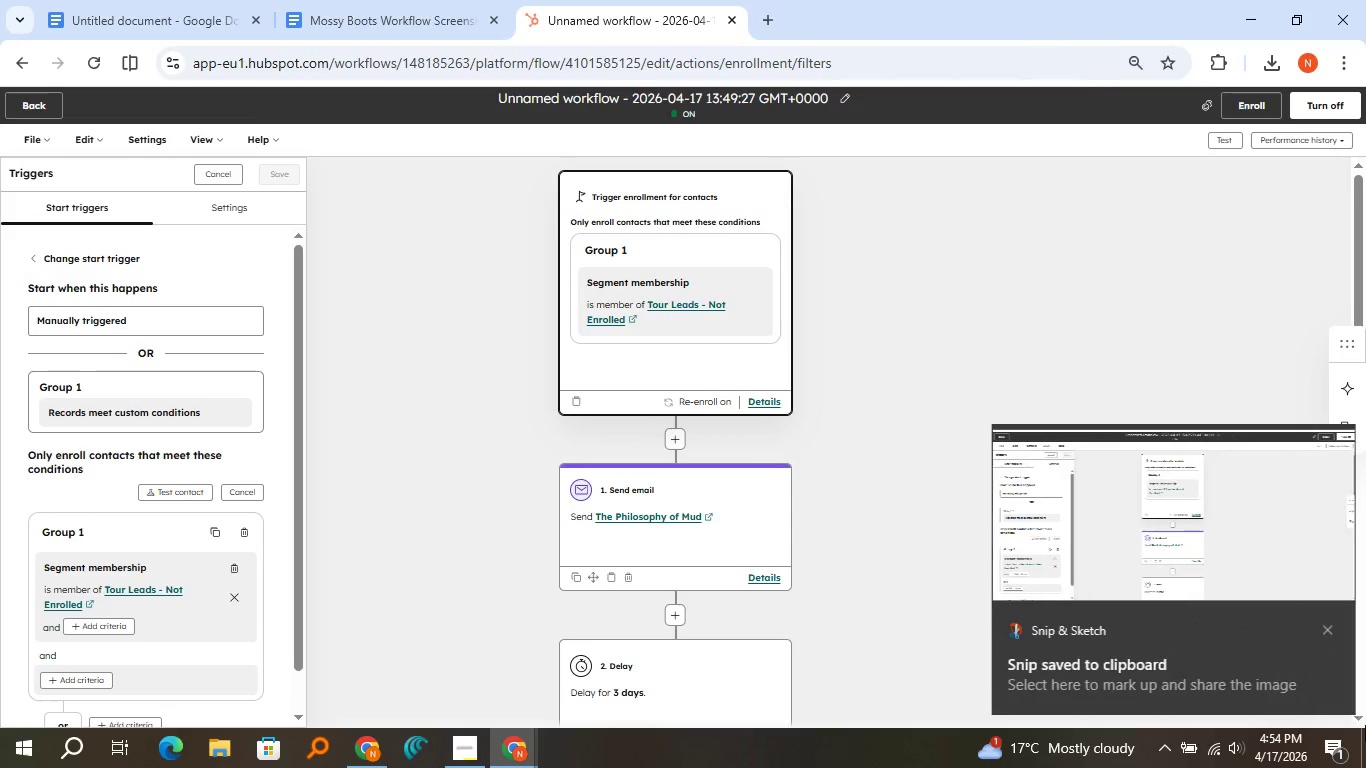 
left_click([1258, 560])
 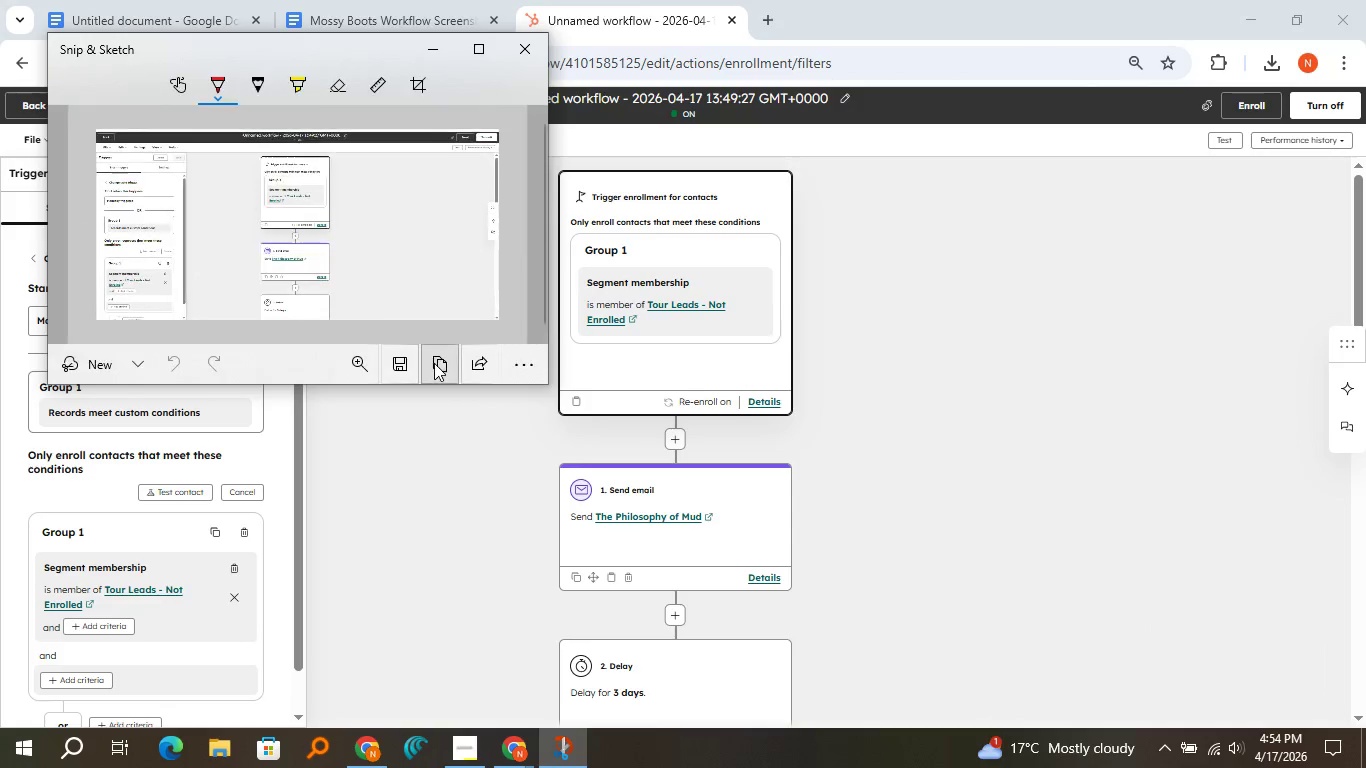 
left_click([434, 365])
 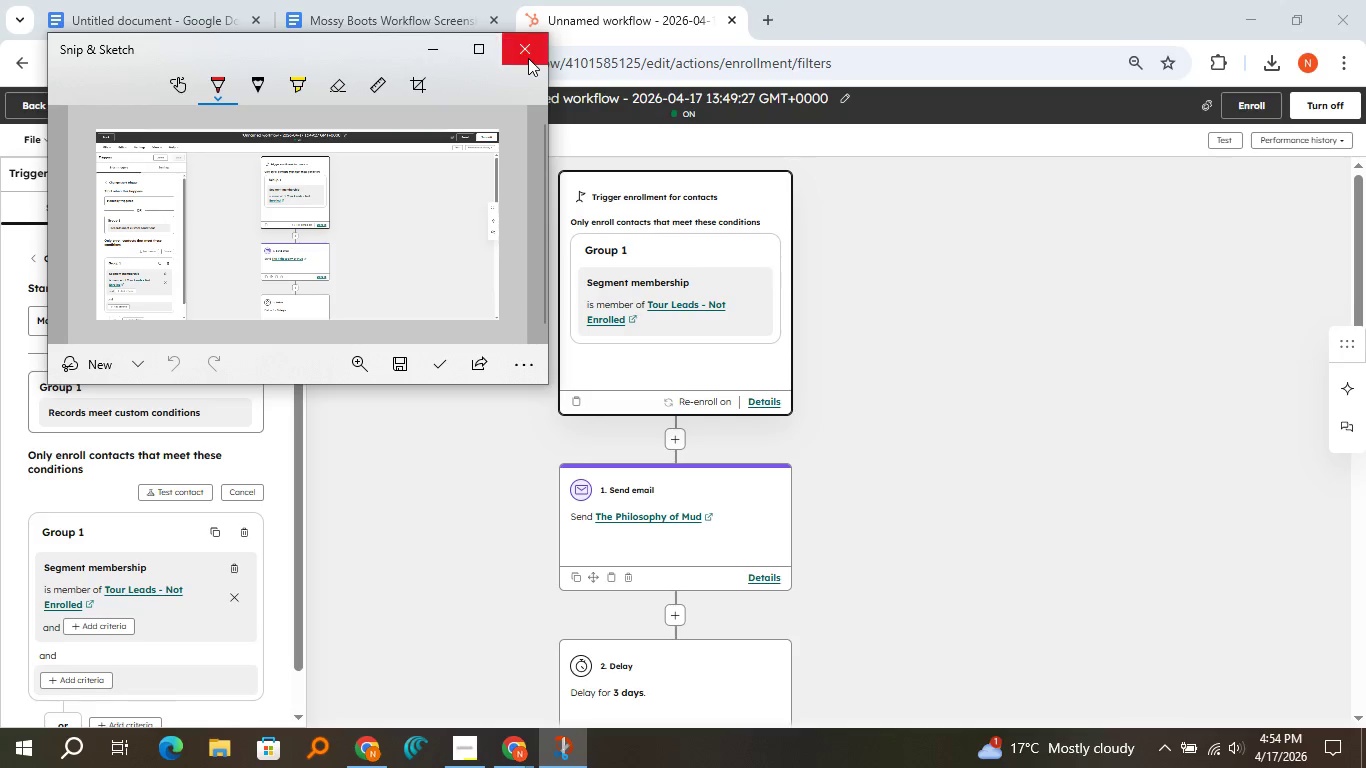 
left_click([528, 58])
 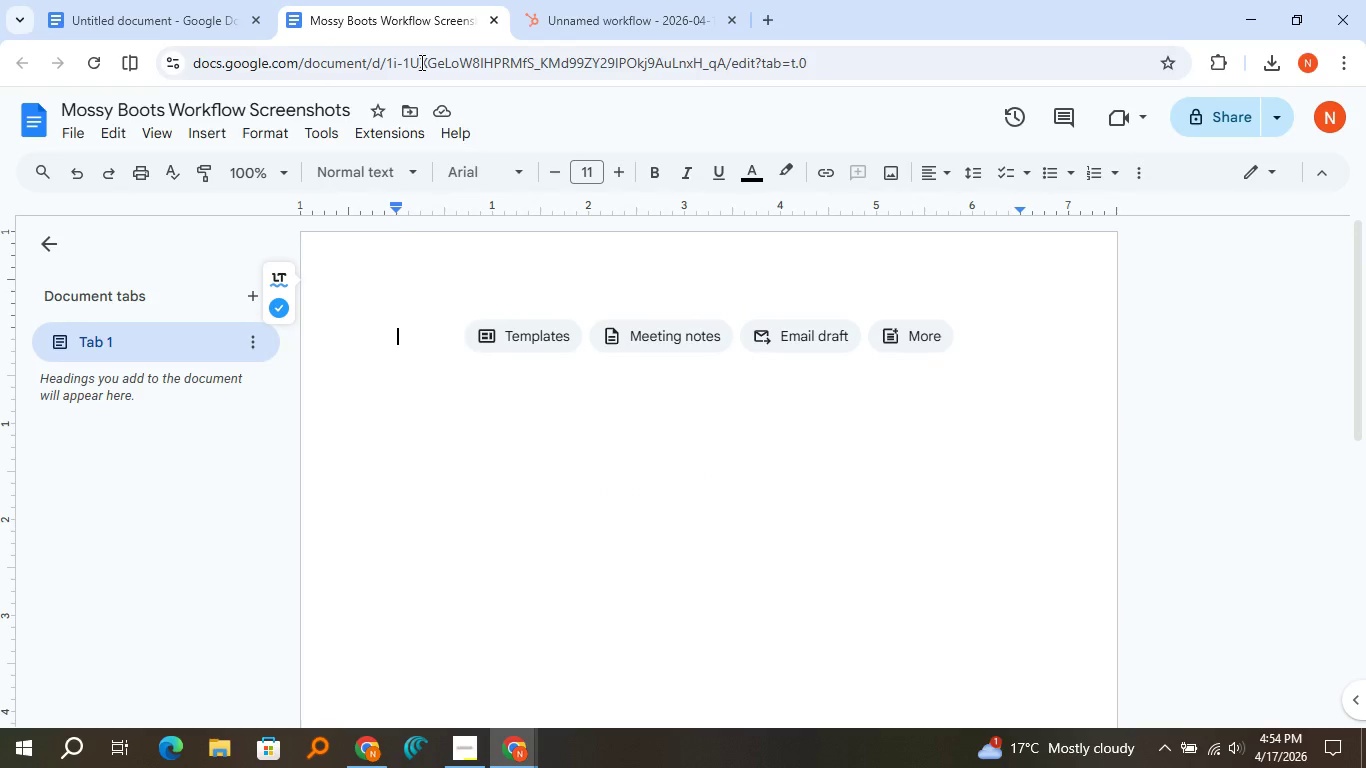 
left_click([410, 4])
 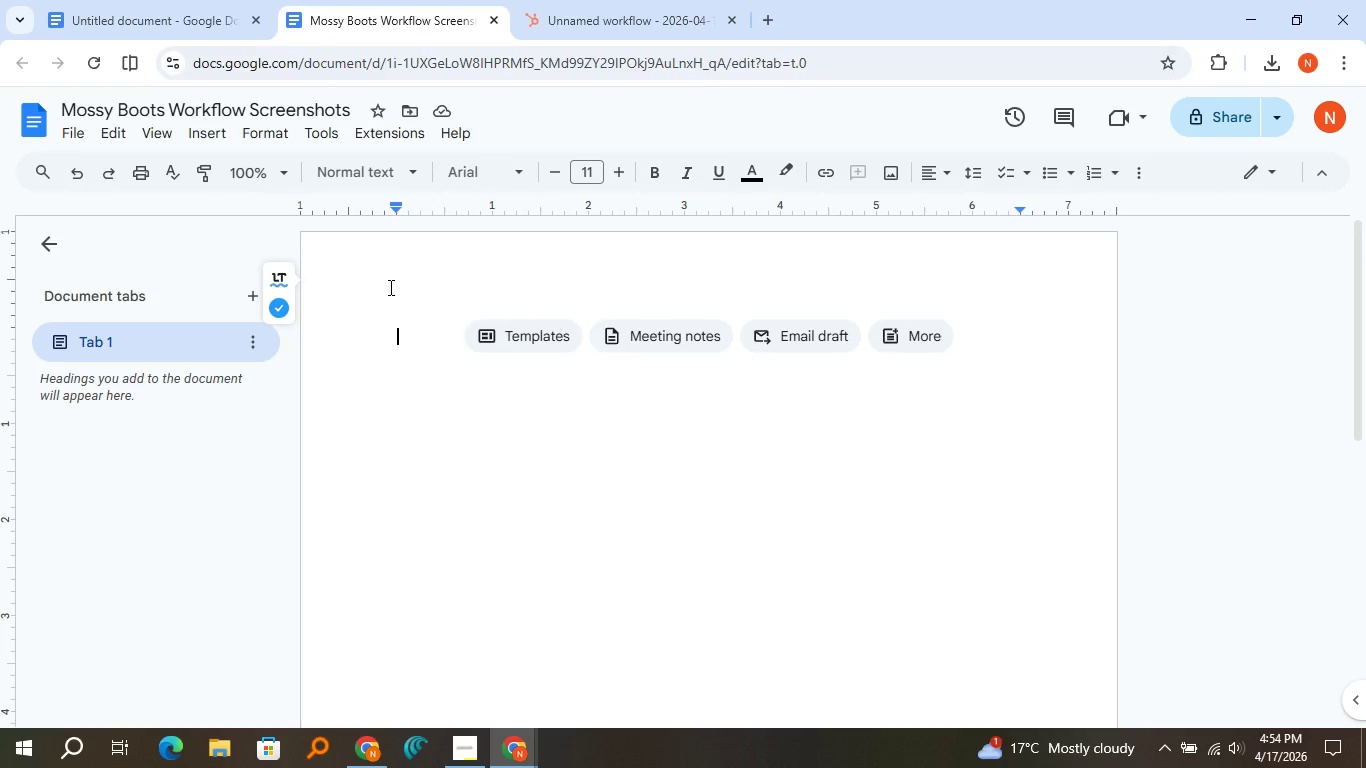 
key(Control+V)
 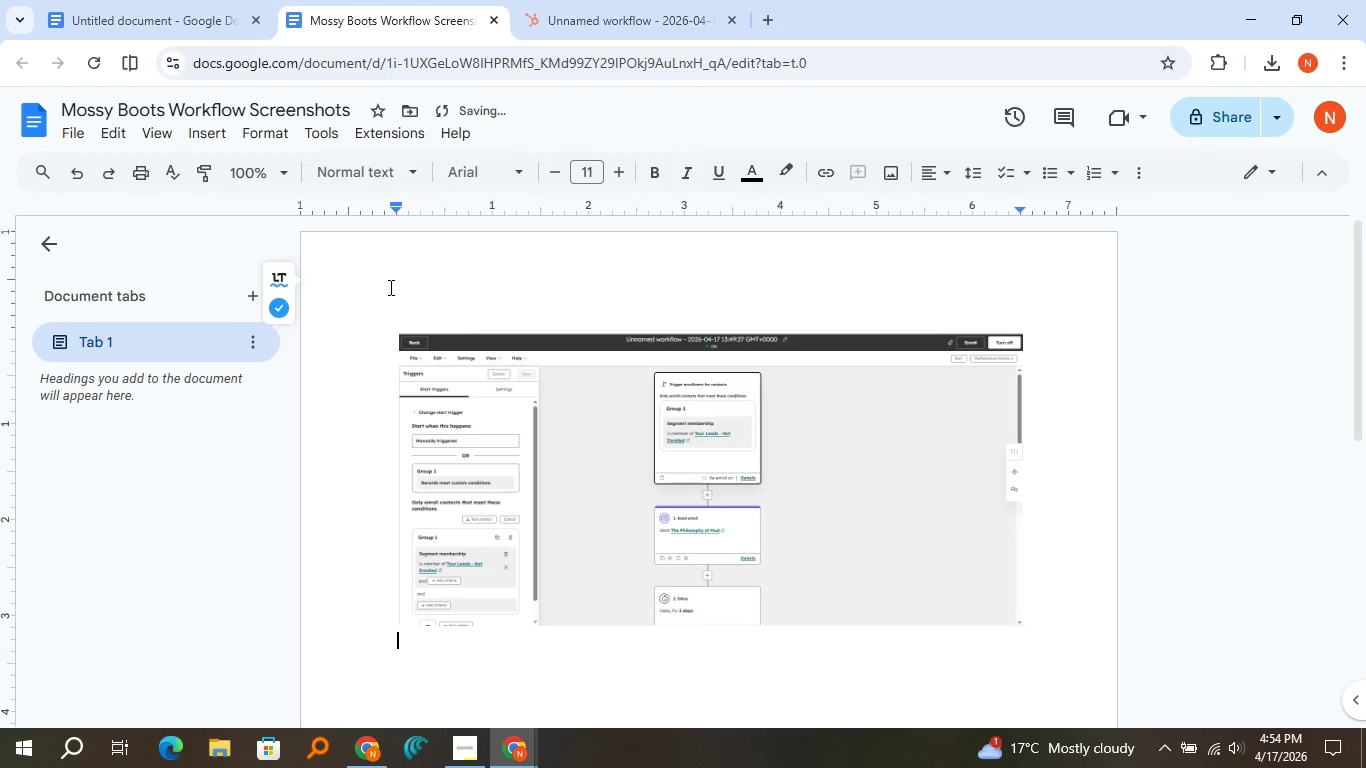 
key(Enter)
 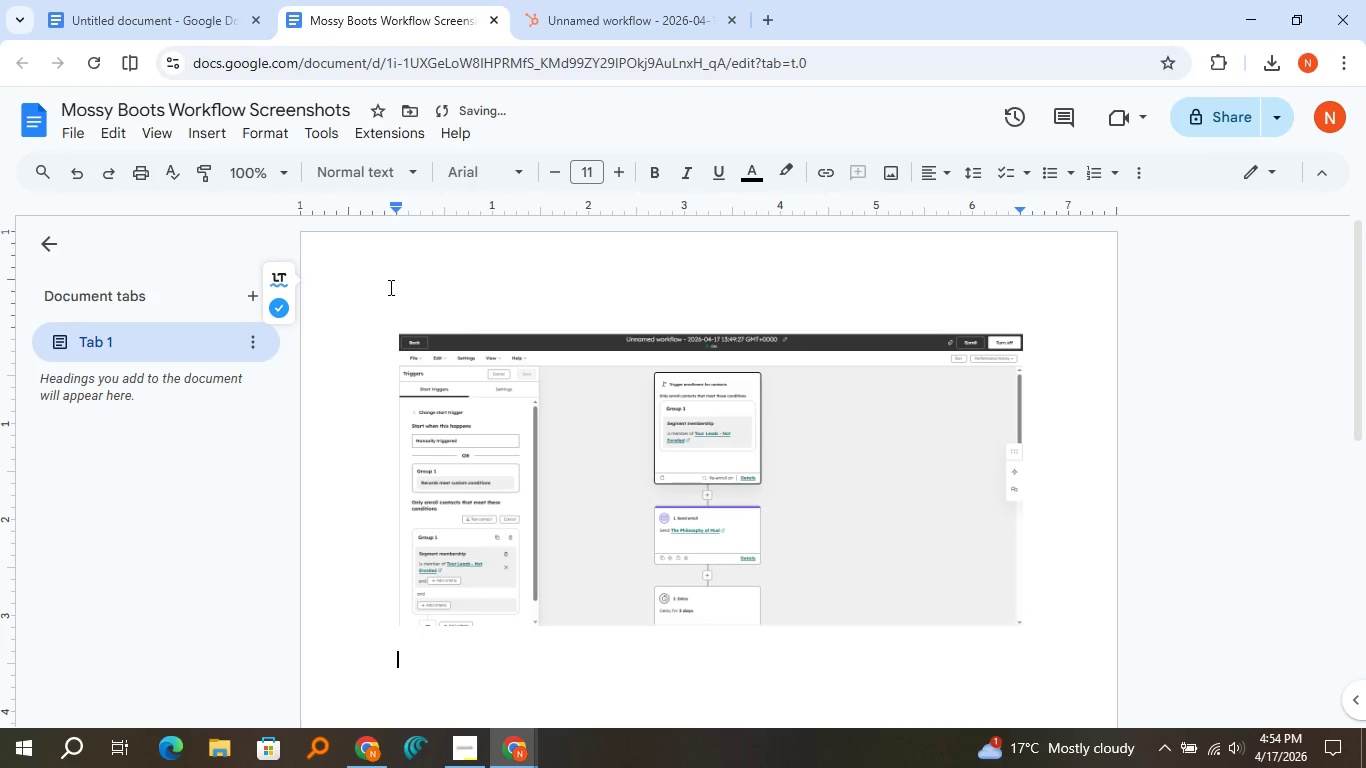 
key(Enter)
 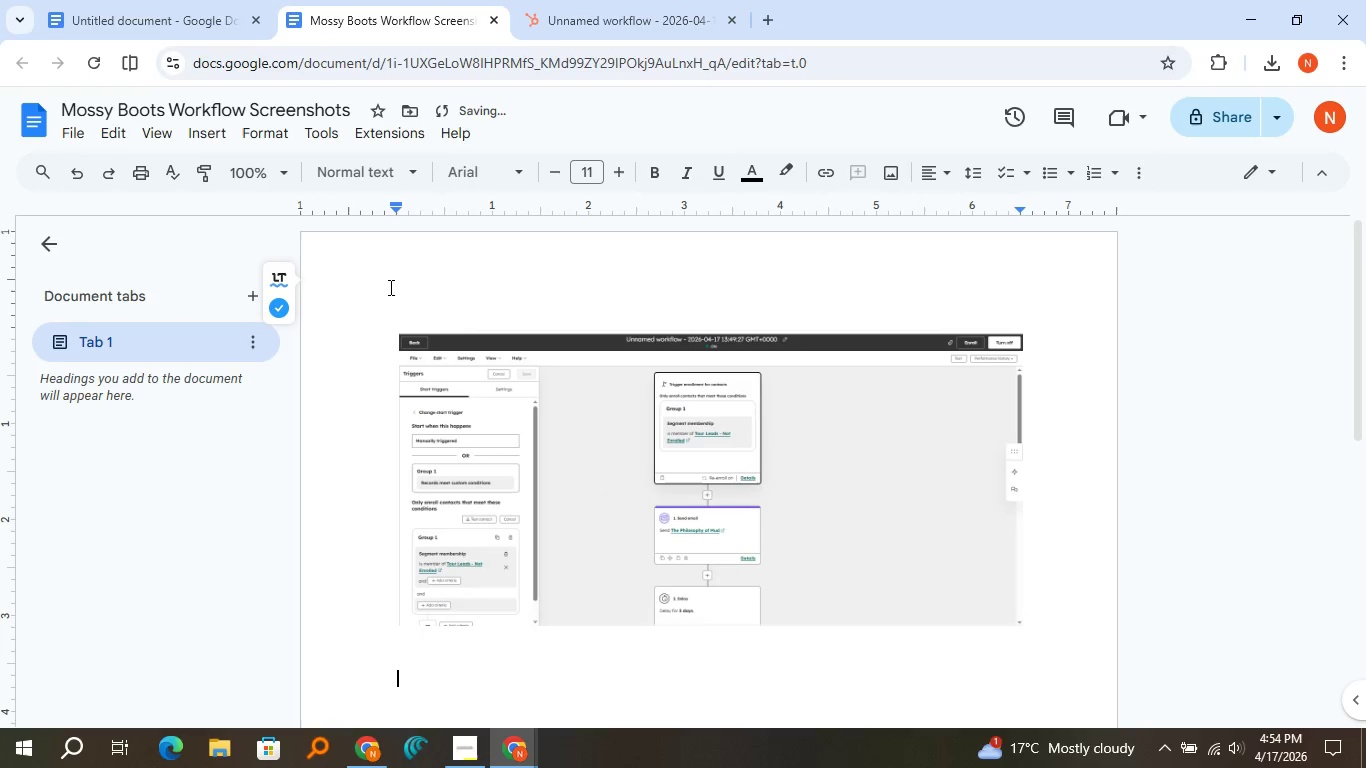 
key(Enter)
 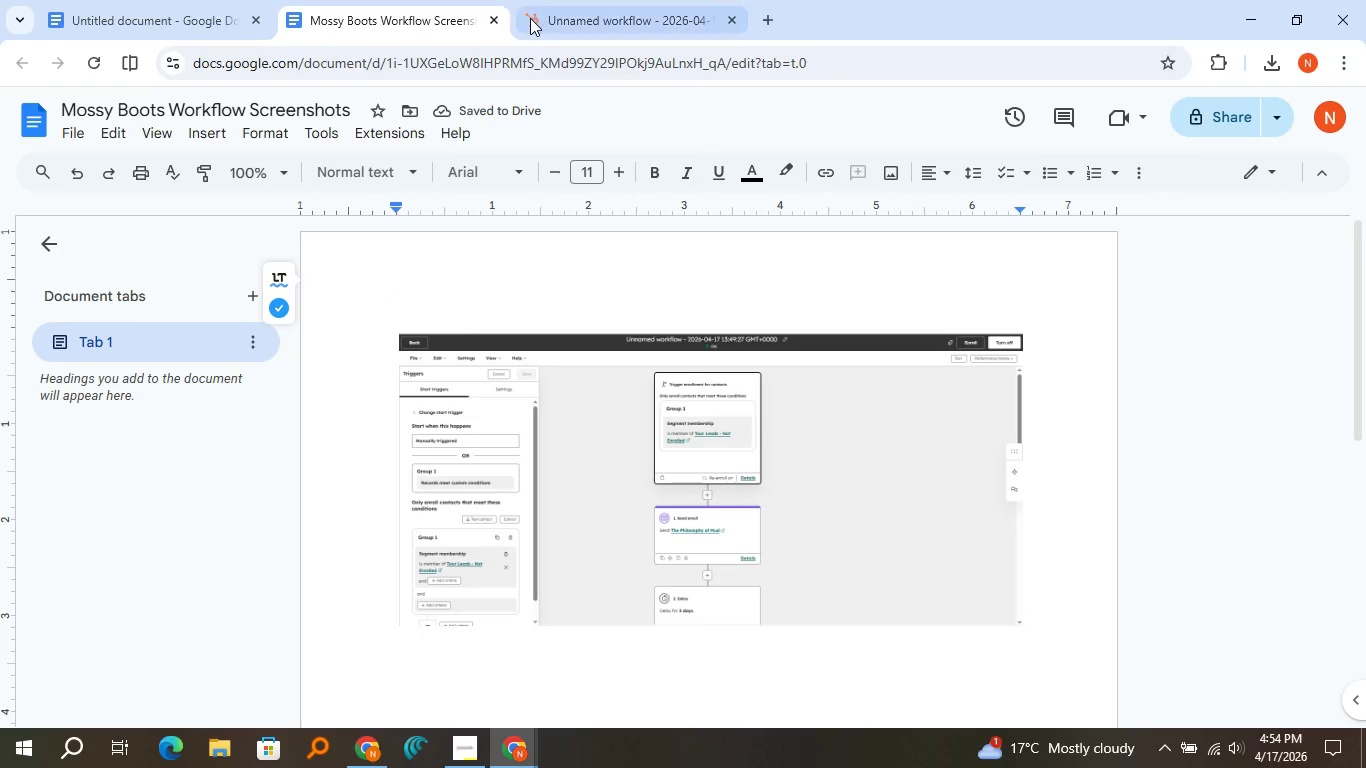 
left_click([530, 18])
 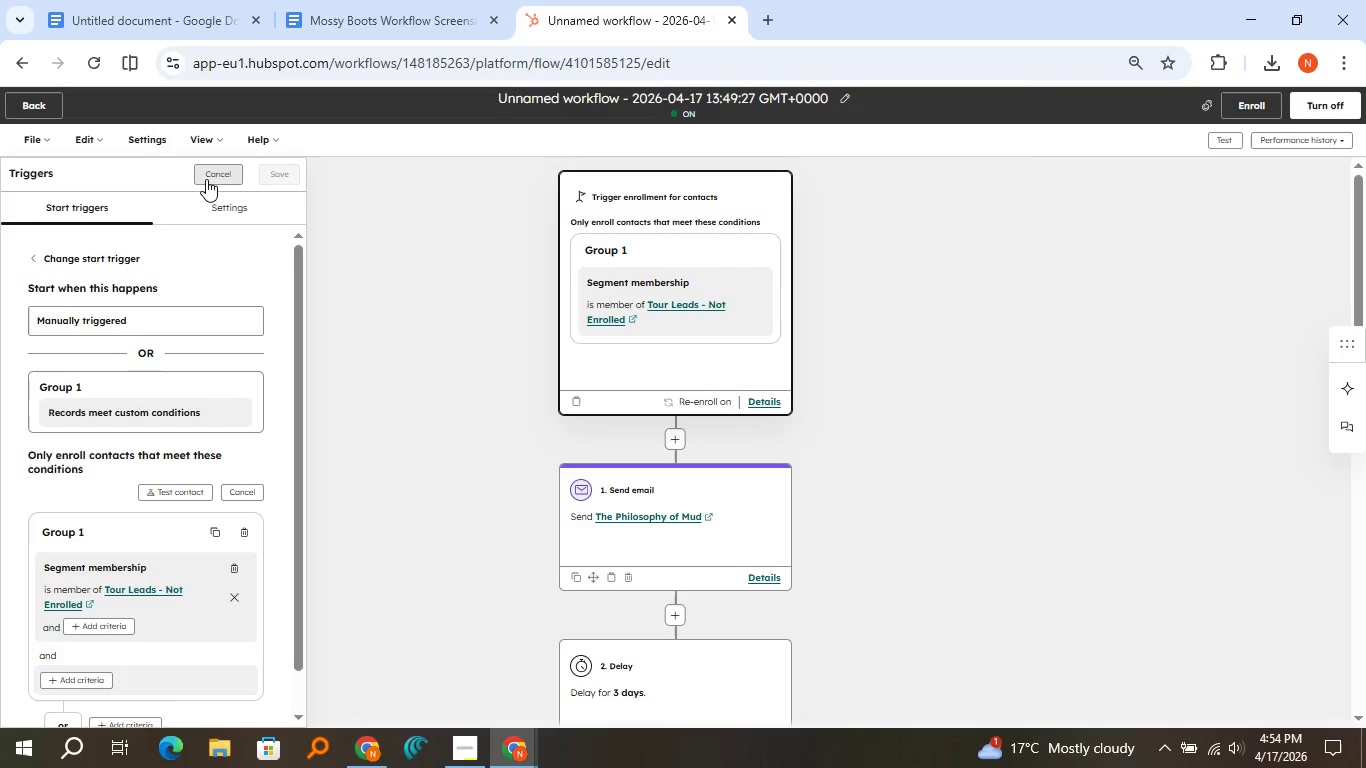 
left_click([206, 179])
 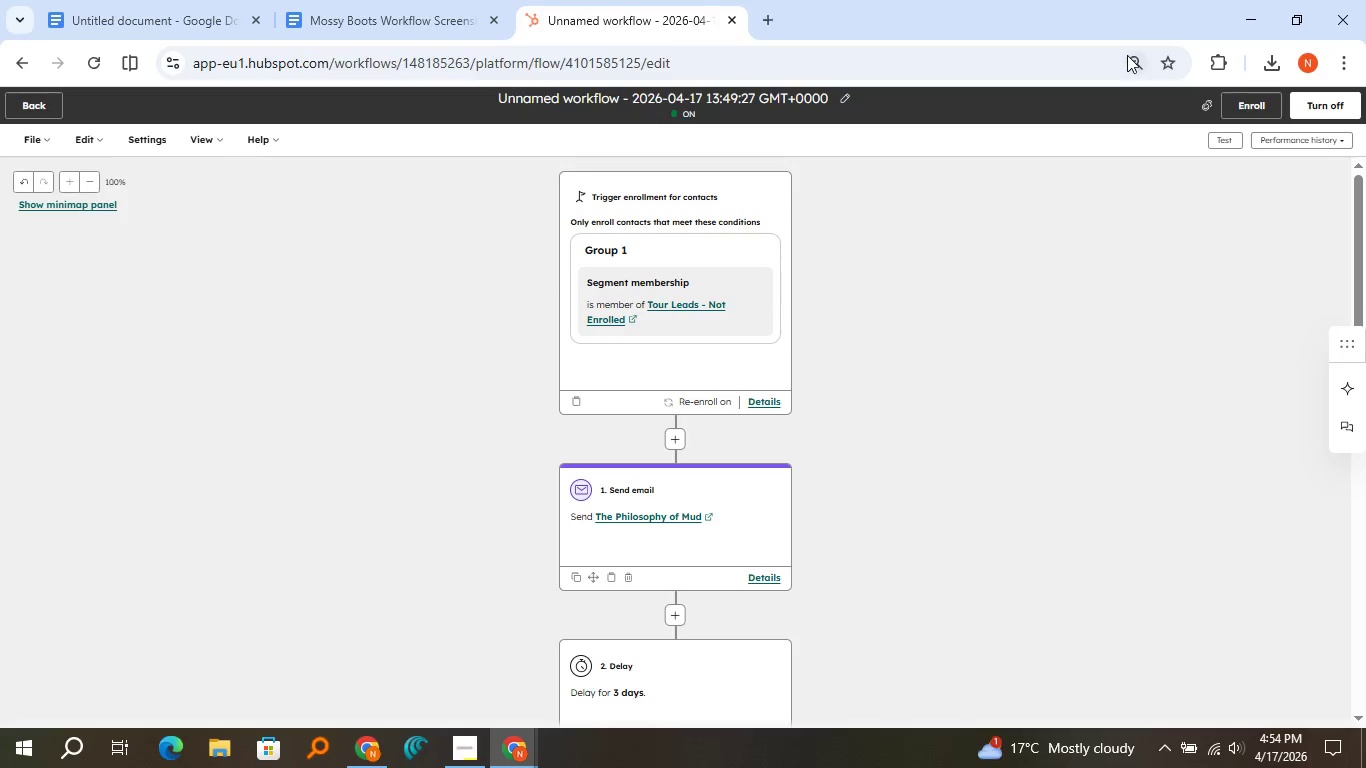 
left_click([1127, 55])
 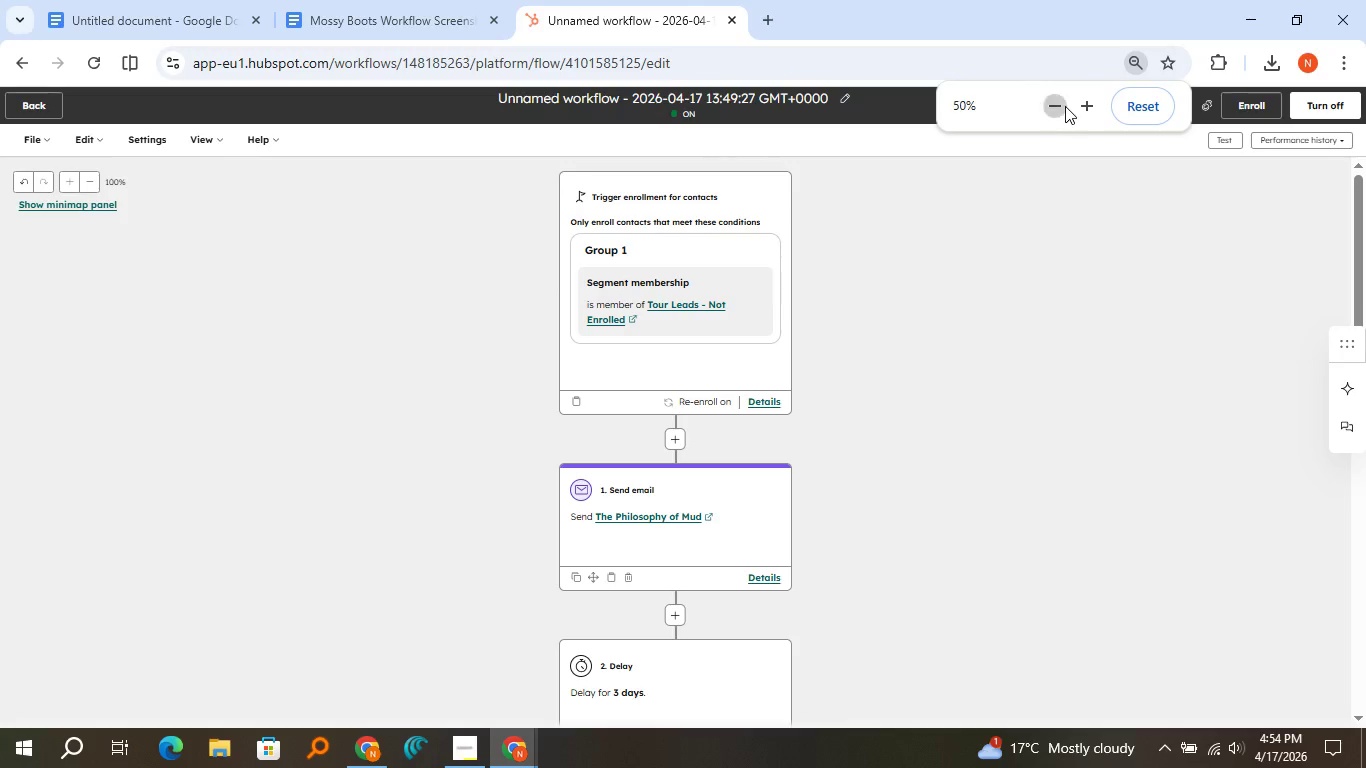 
left_click([1065, 106])
 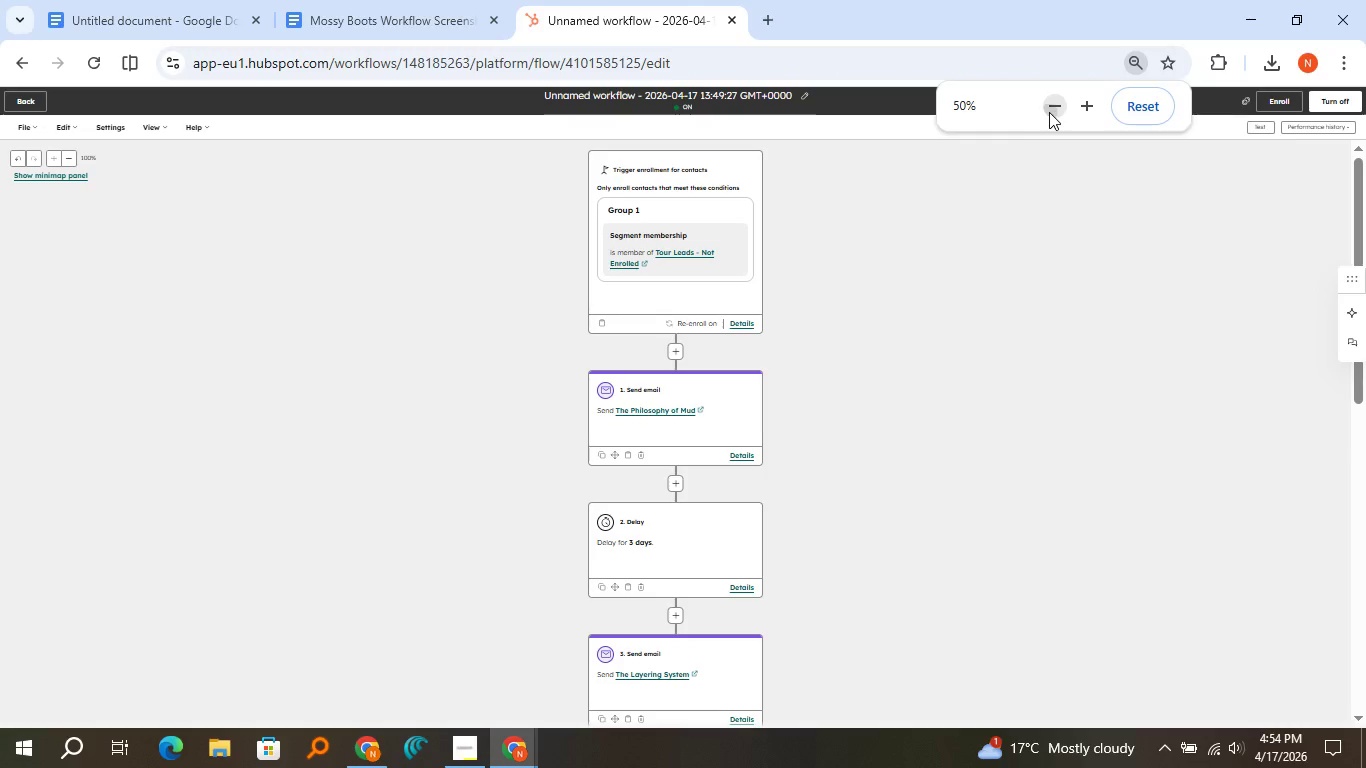 
left_click([1049, 112])
 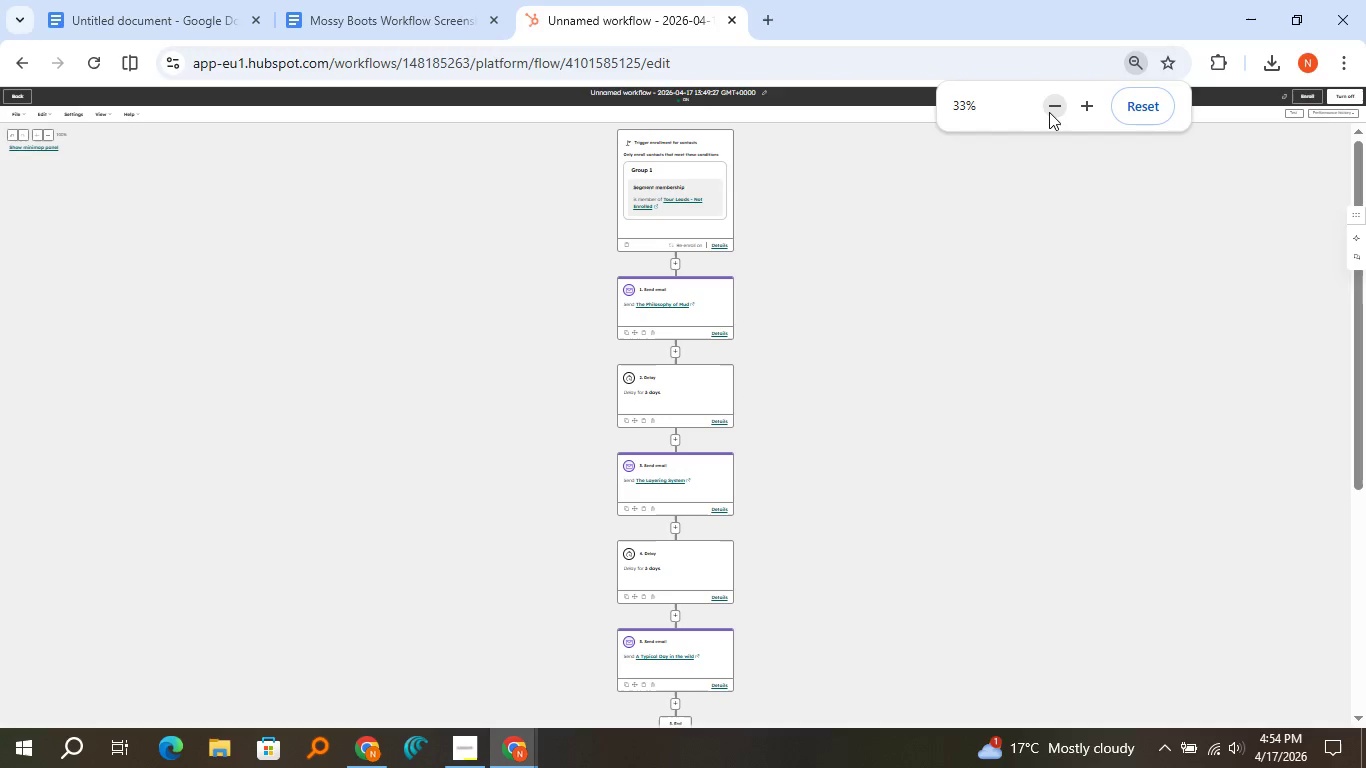 
left_click([1049, 112])
 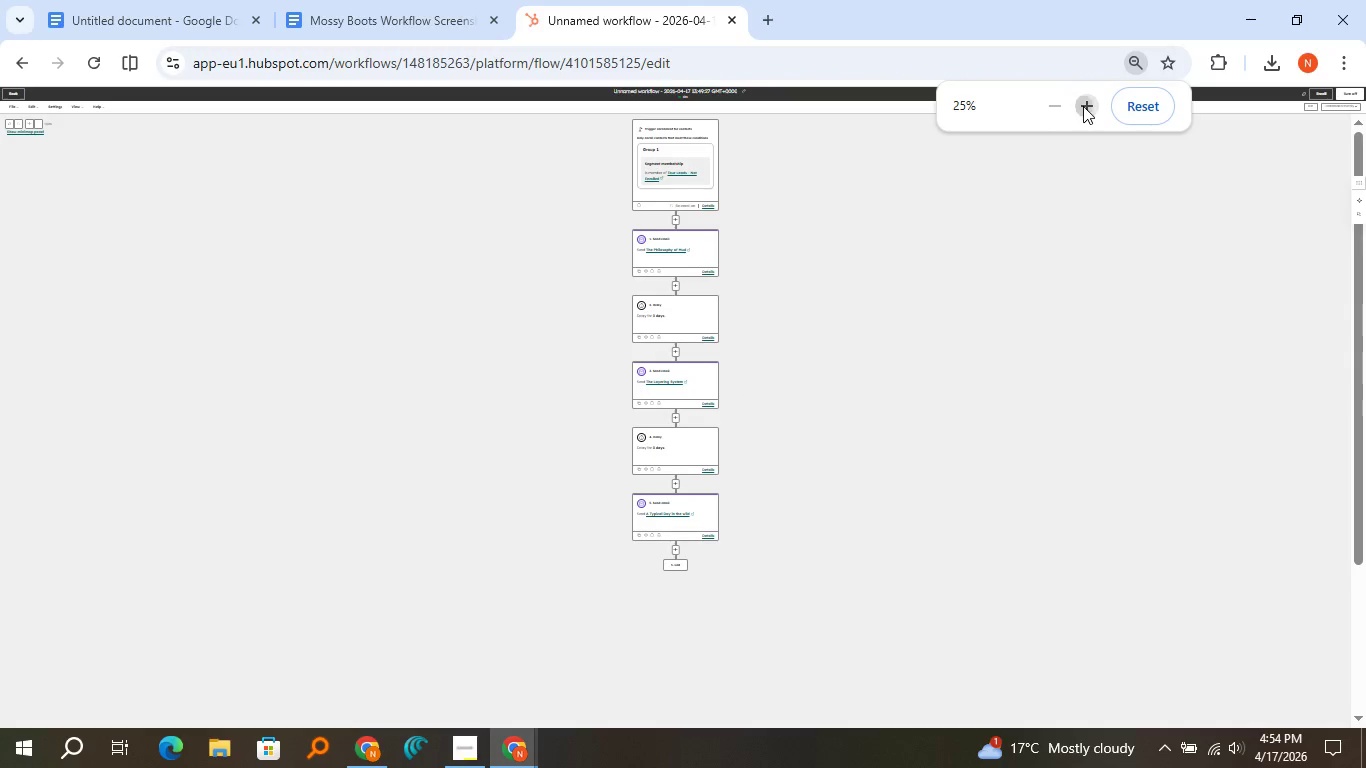 
left_click([1083, 106])
 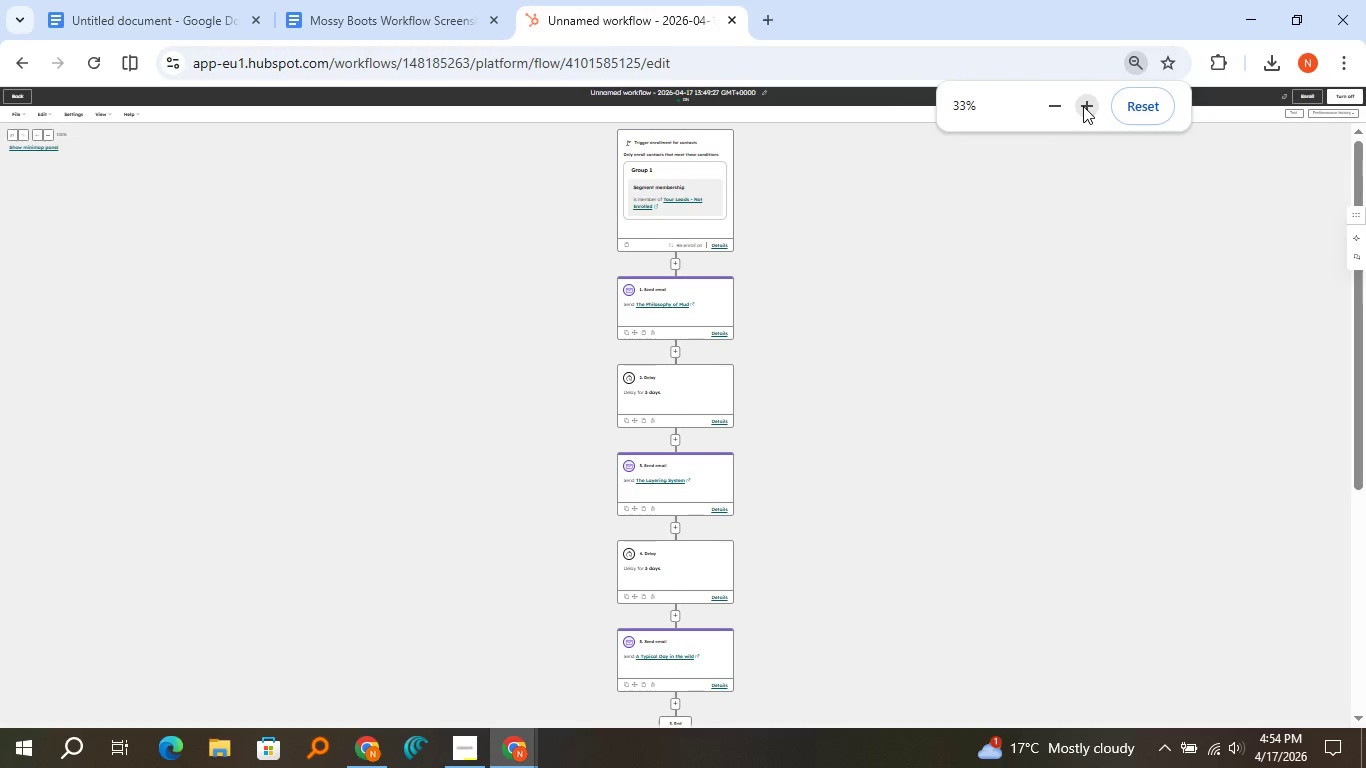 
left_click([1083, 106])
 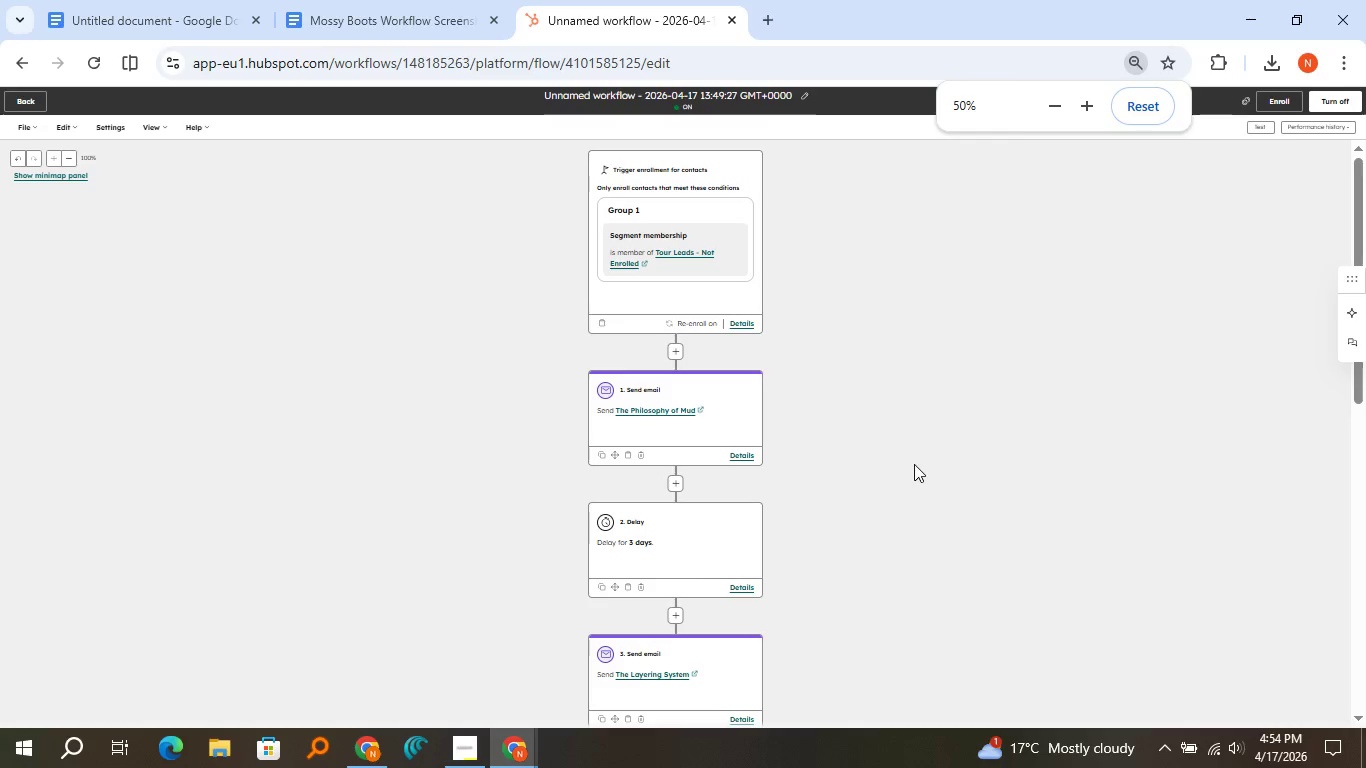 
left_click([913, 465])
 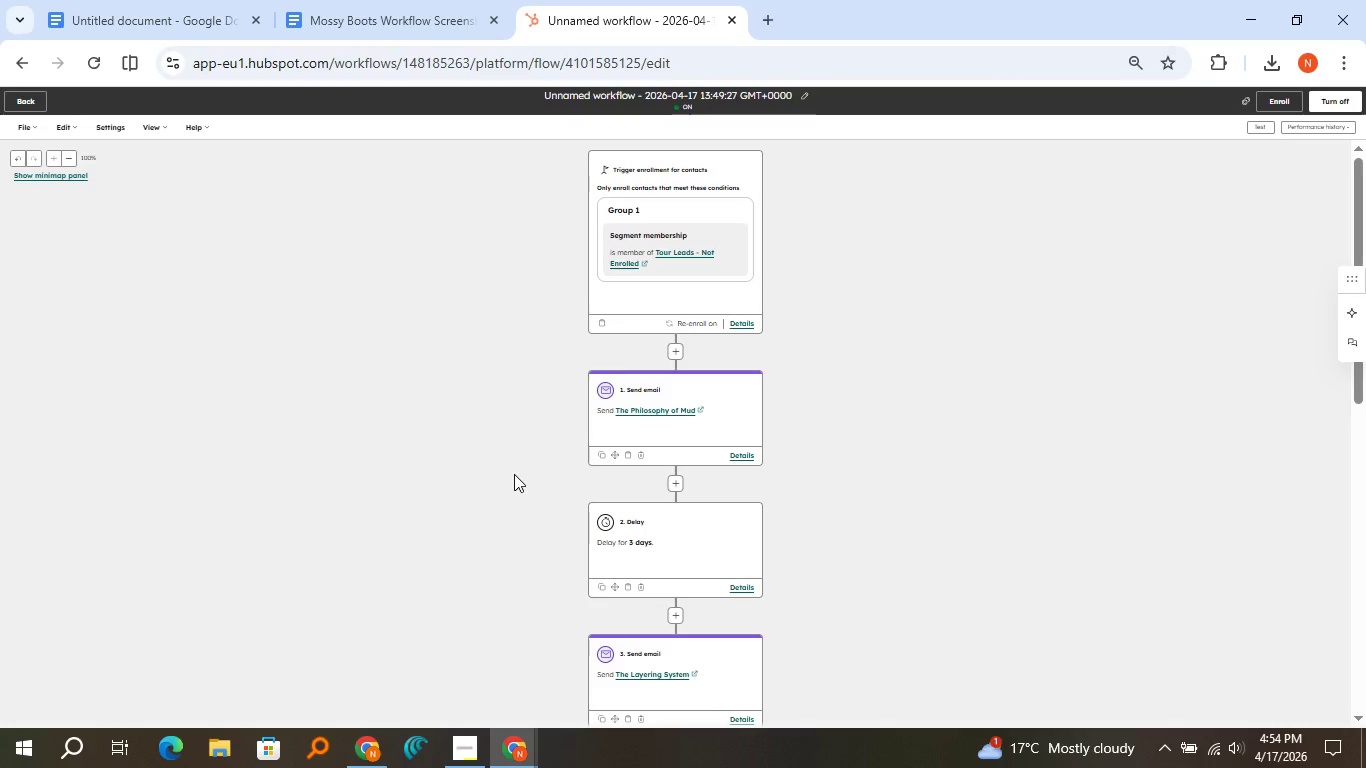 
scroll: coordinate [514, 474], scroll_direction: up, amount: 1.0
 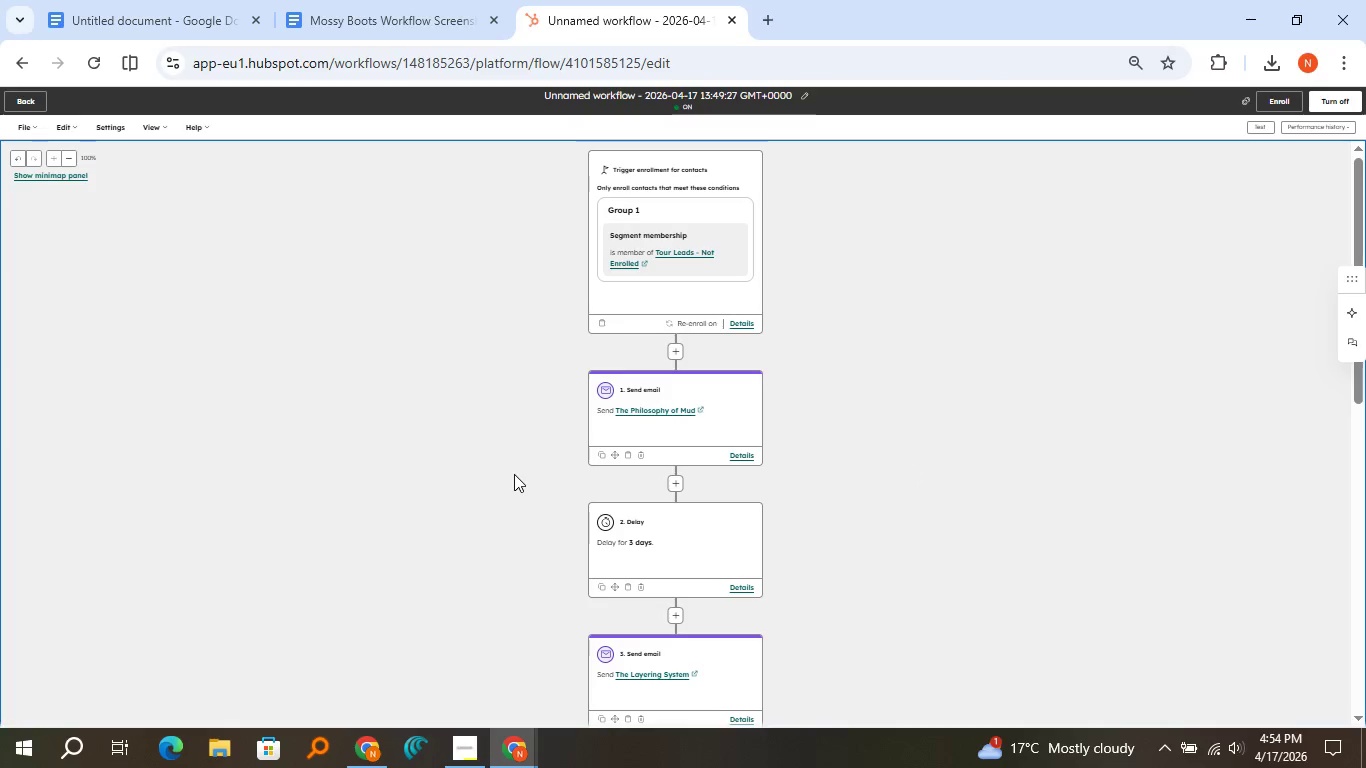 
key(Meta+Shift+MetaLeft)
 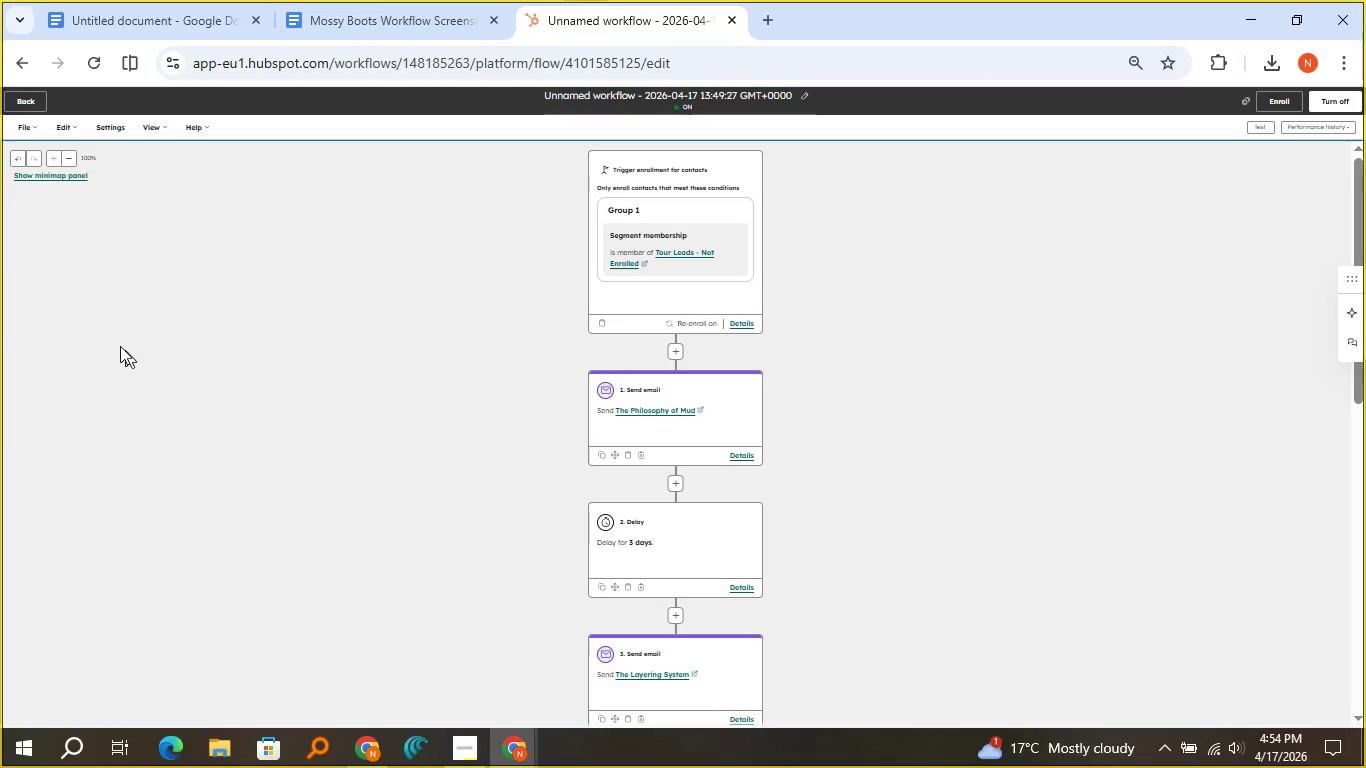 
key(Meta+Shift+S)
 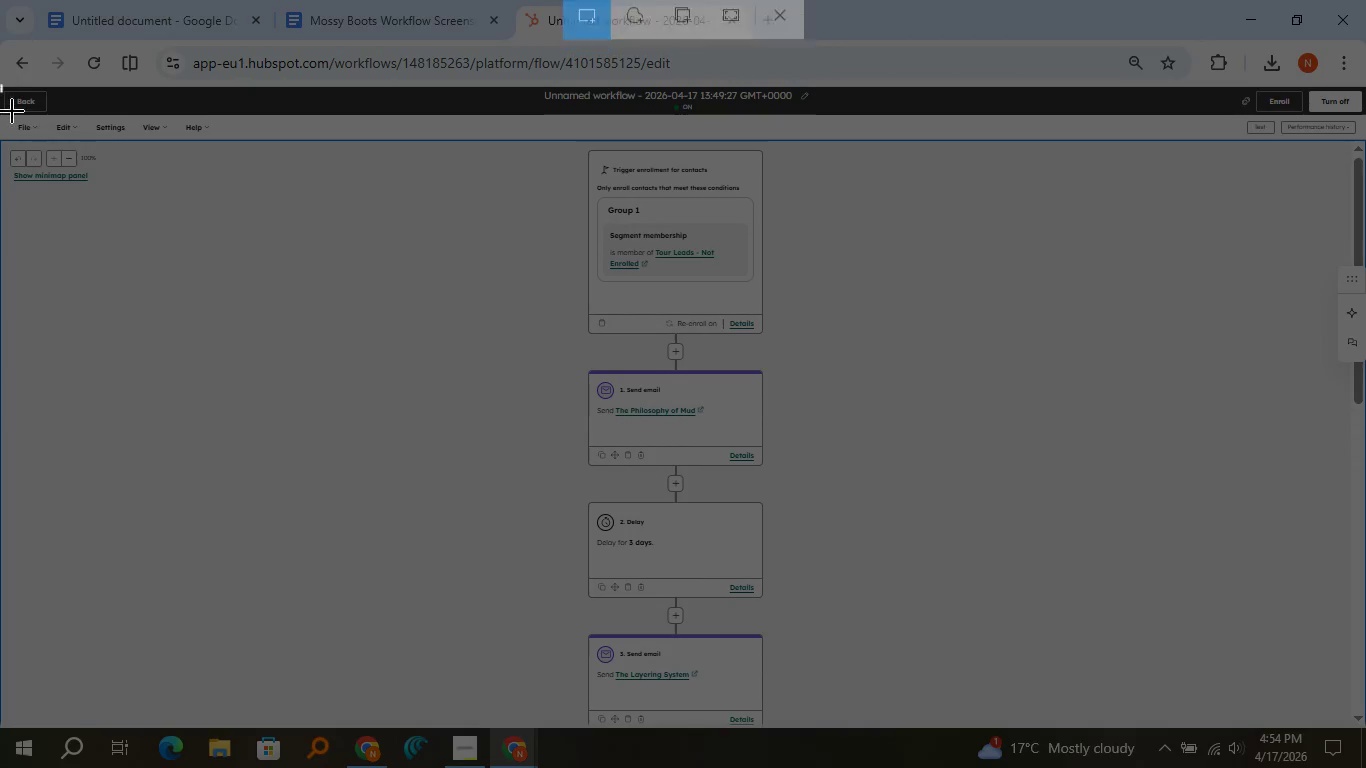 
left_click_drag(start_coordinate=[1, 85], to_coordinate=[1365, 630])
 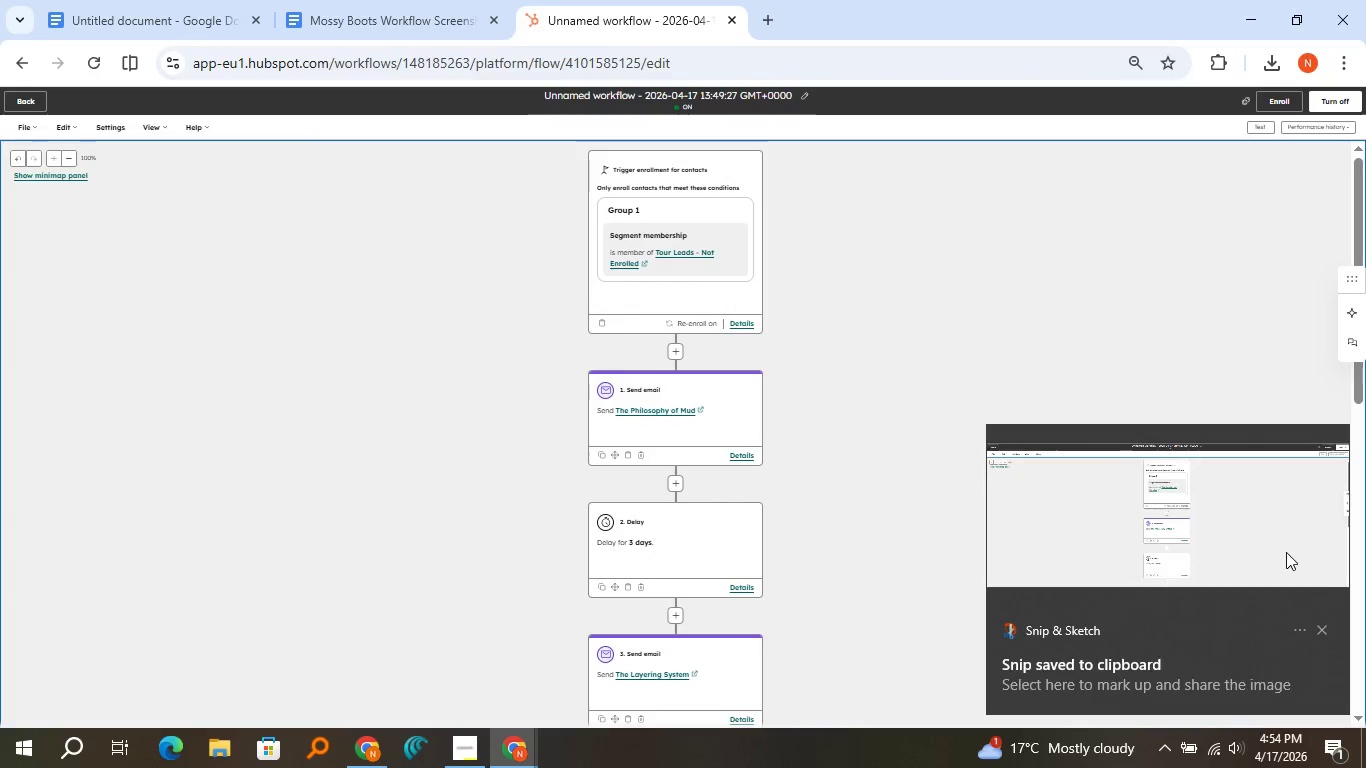 
left_click([1286, 552])
 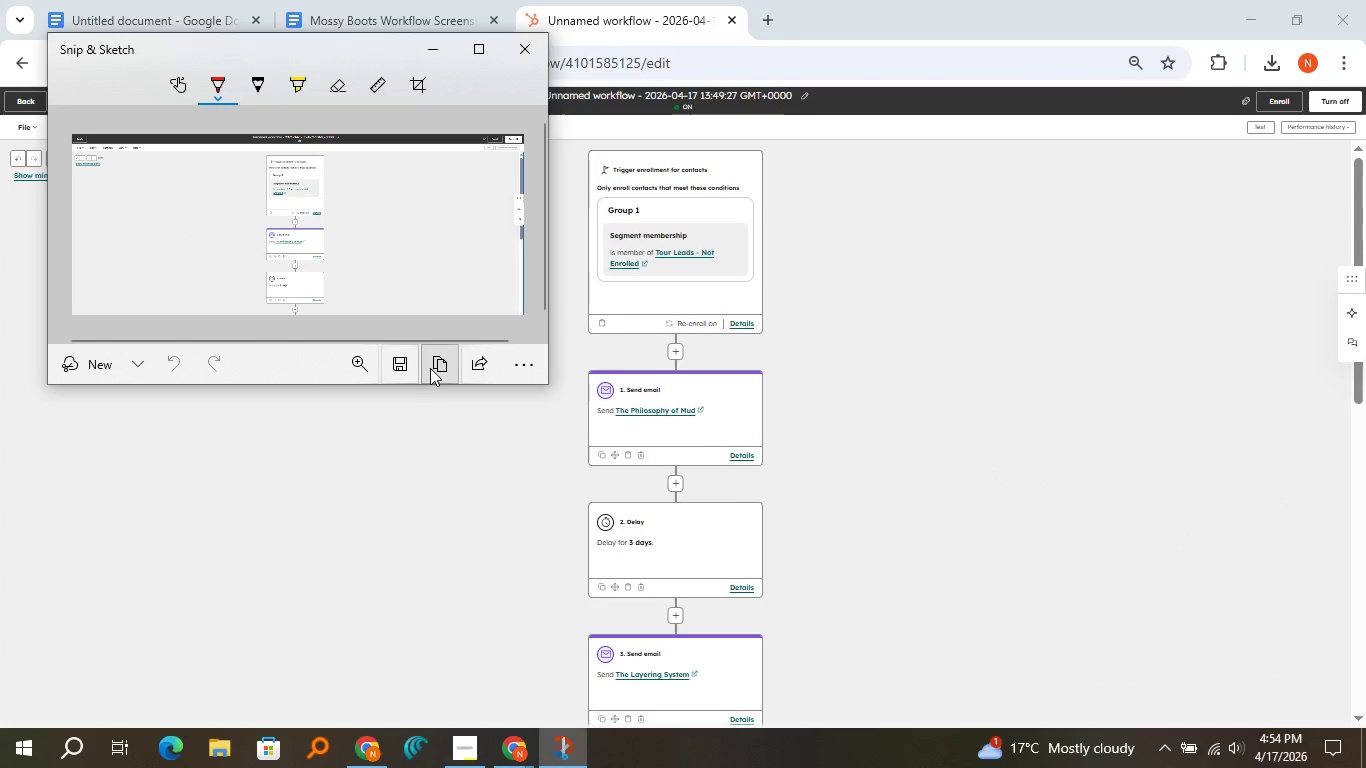 
left_click([430, 368])
 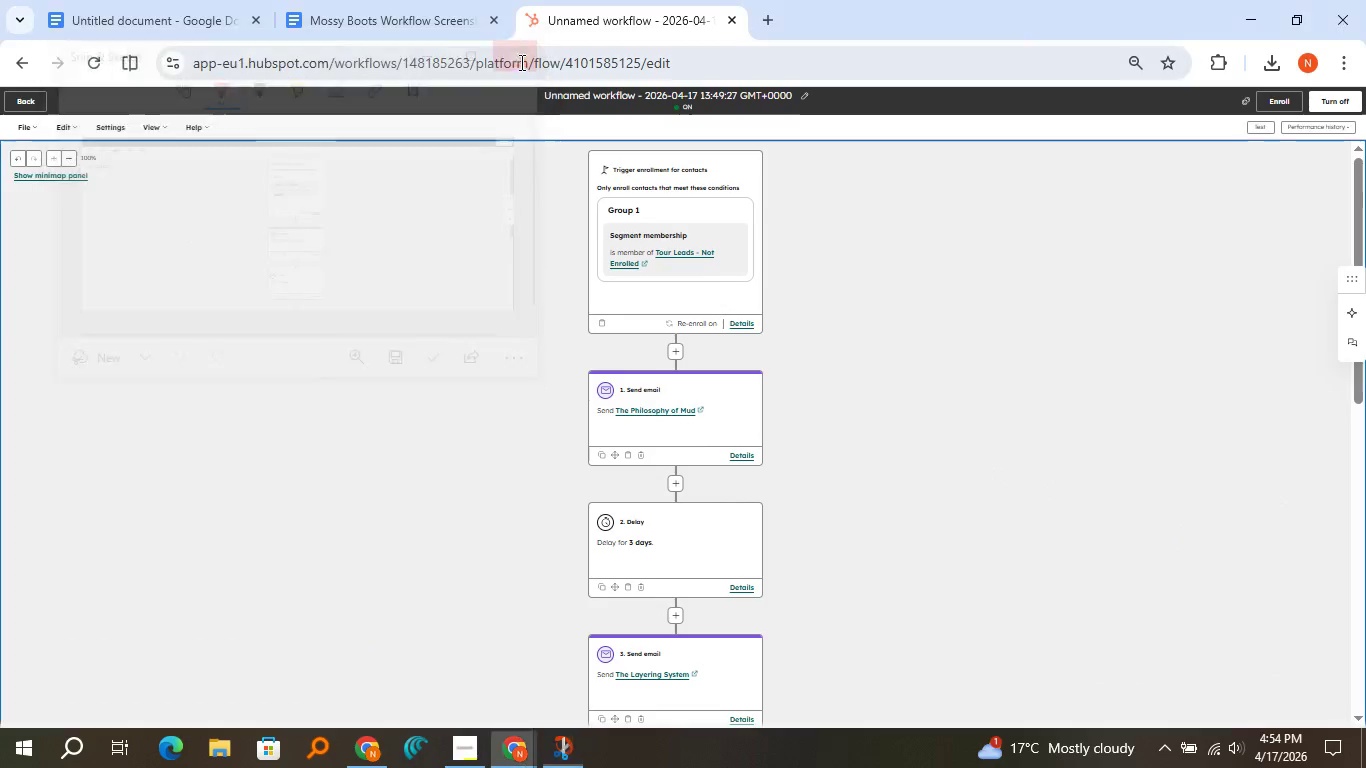 
left_click([520, 62])
 